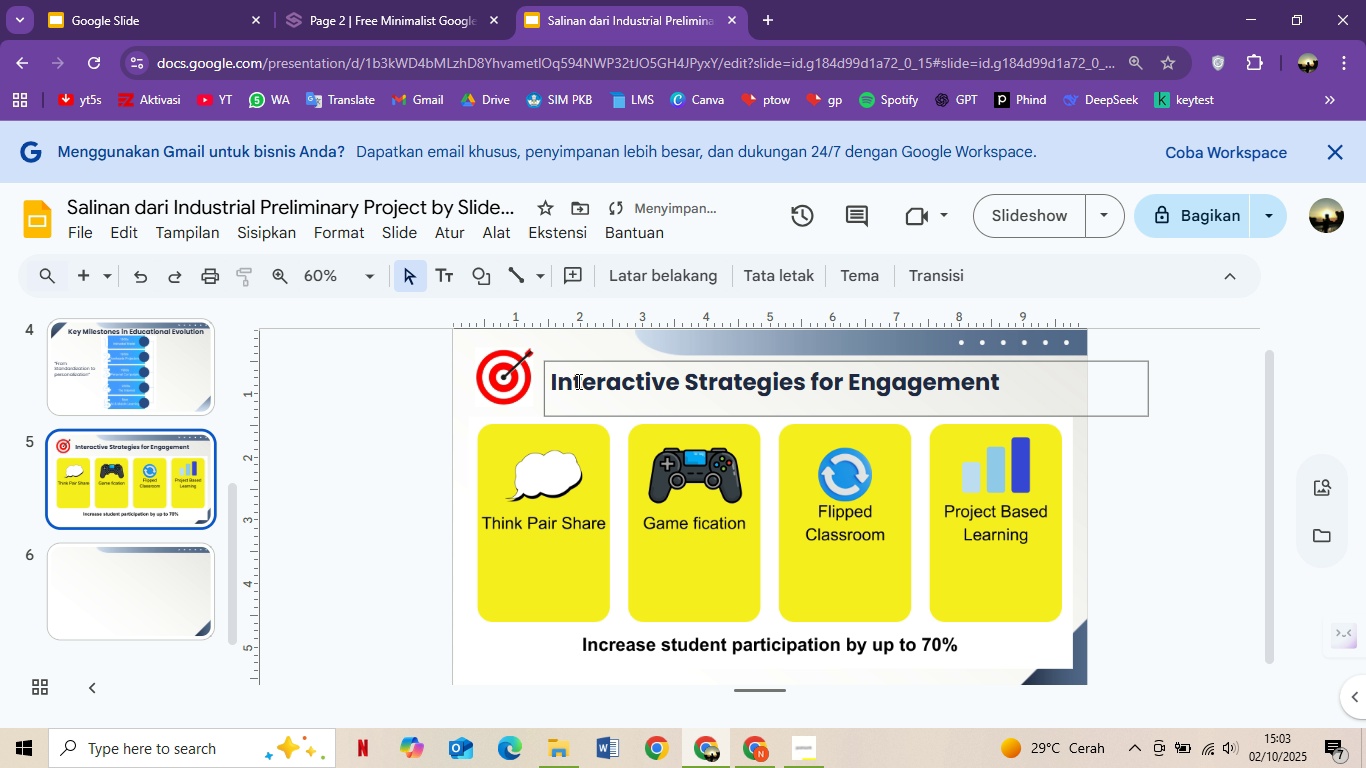 
left_click([578, 382])
 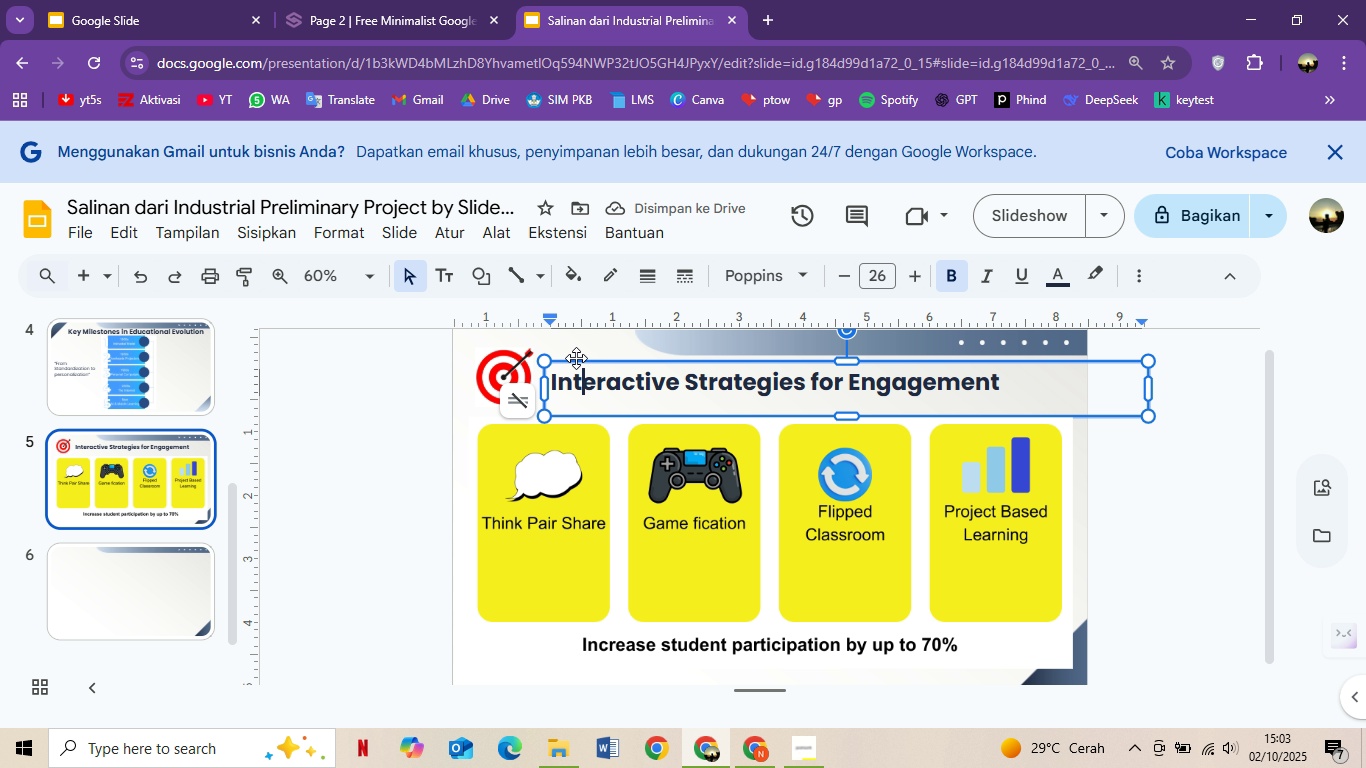 
left_click([576, 358])
 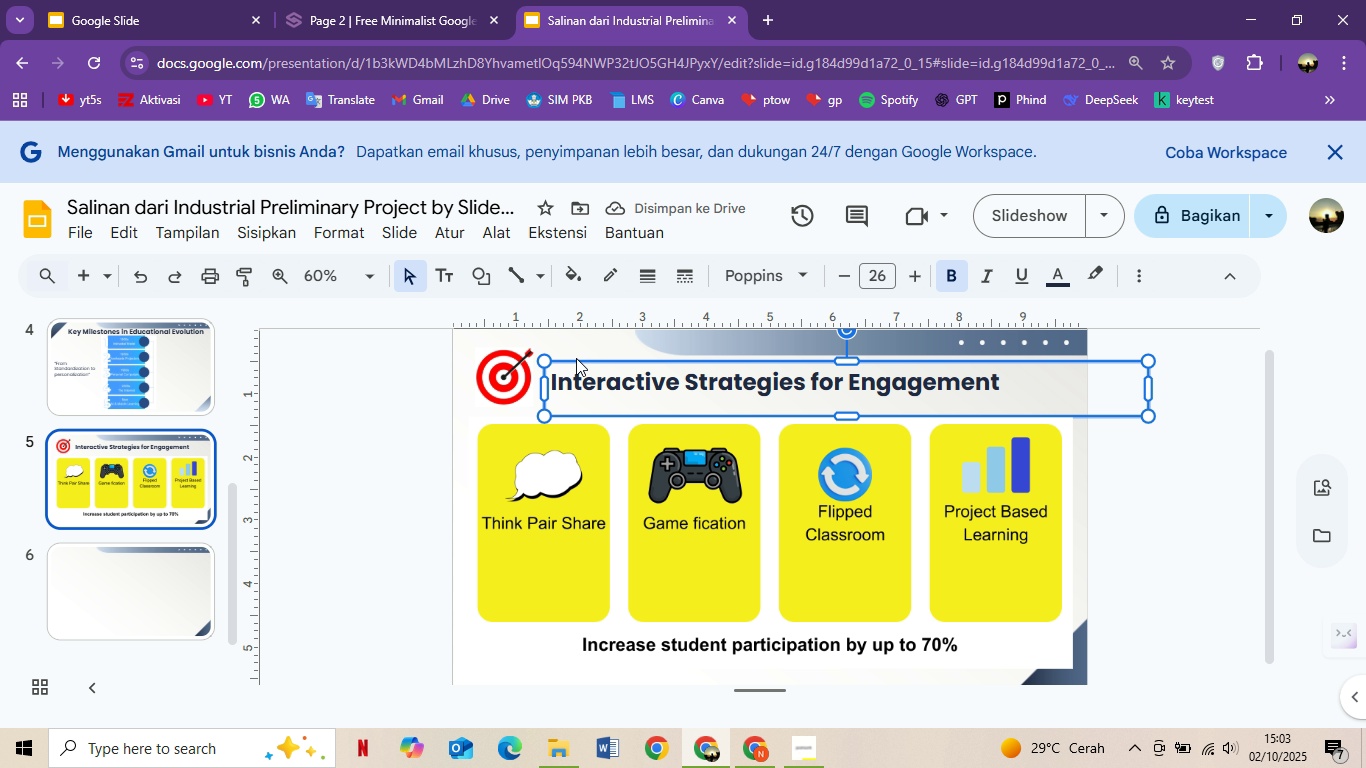 
key(Control+C)
 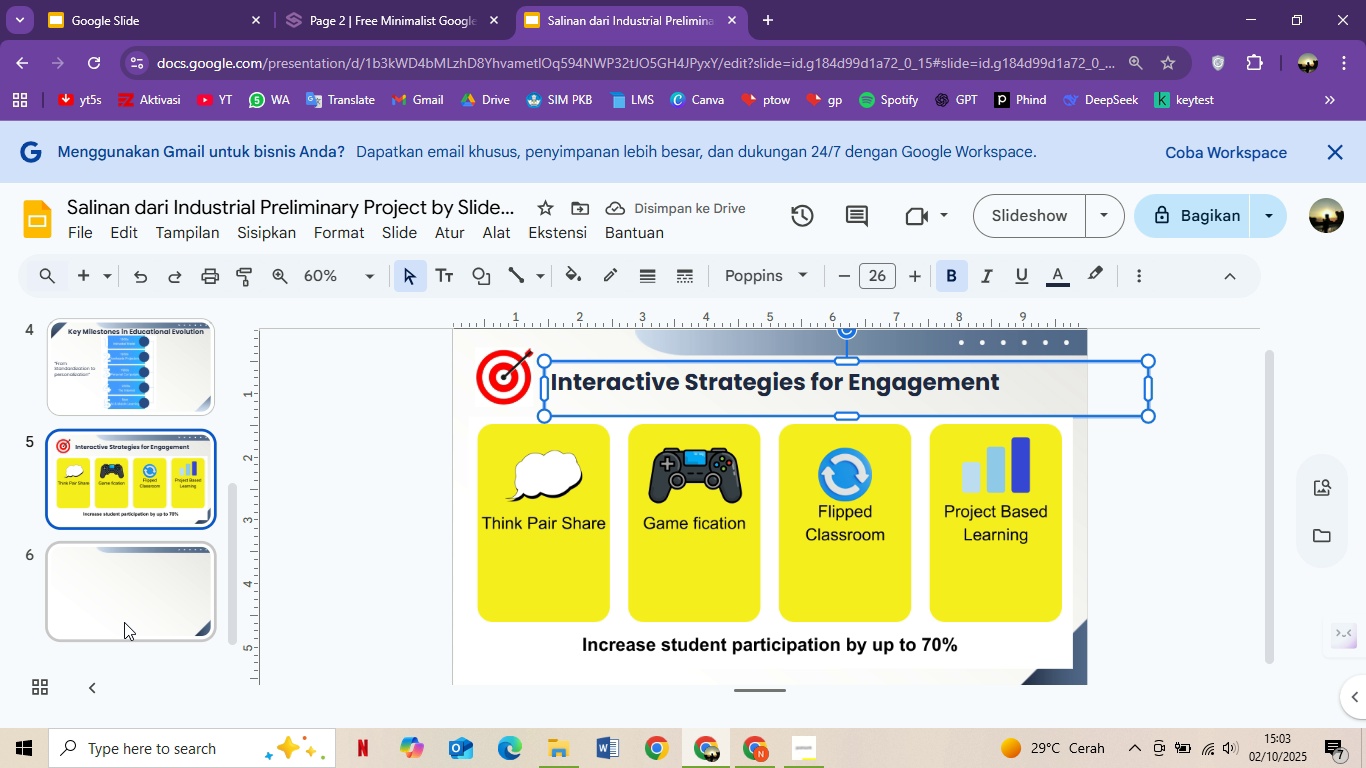 
left_click([125, 608])
 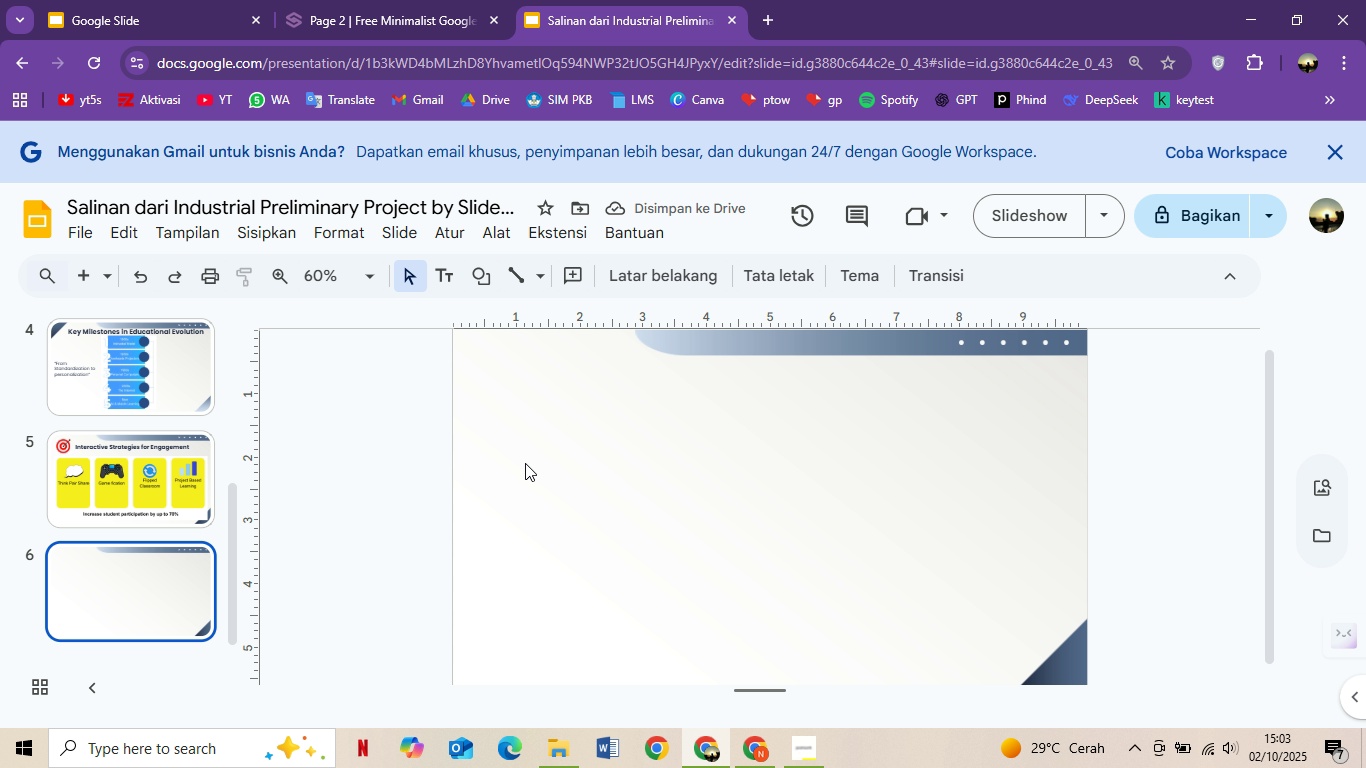 
left_click([525, 463])
 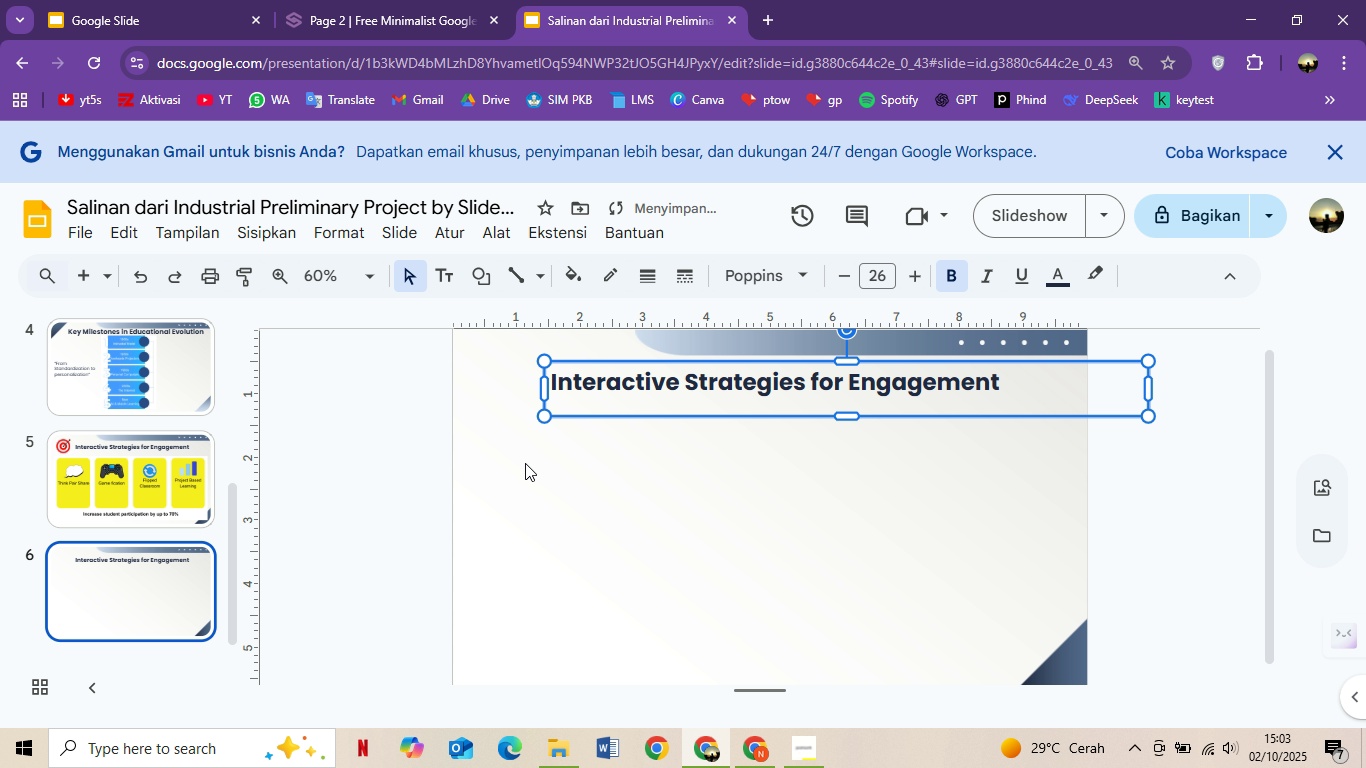 
key(Control+V)
 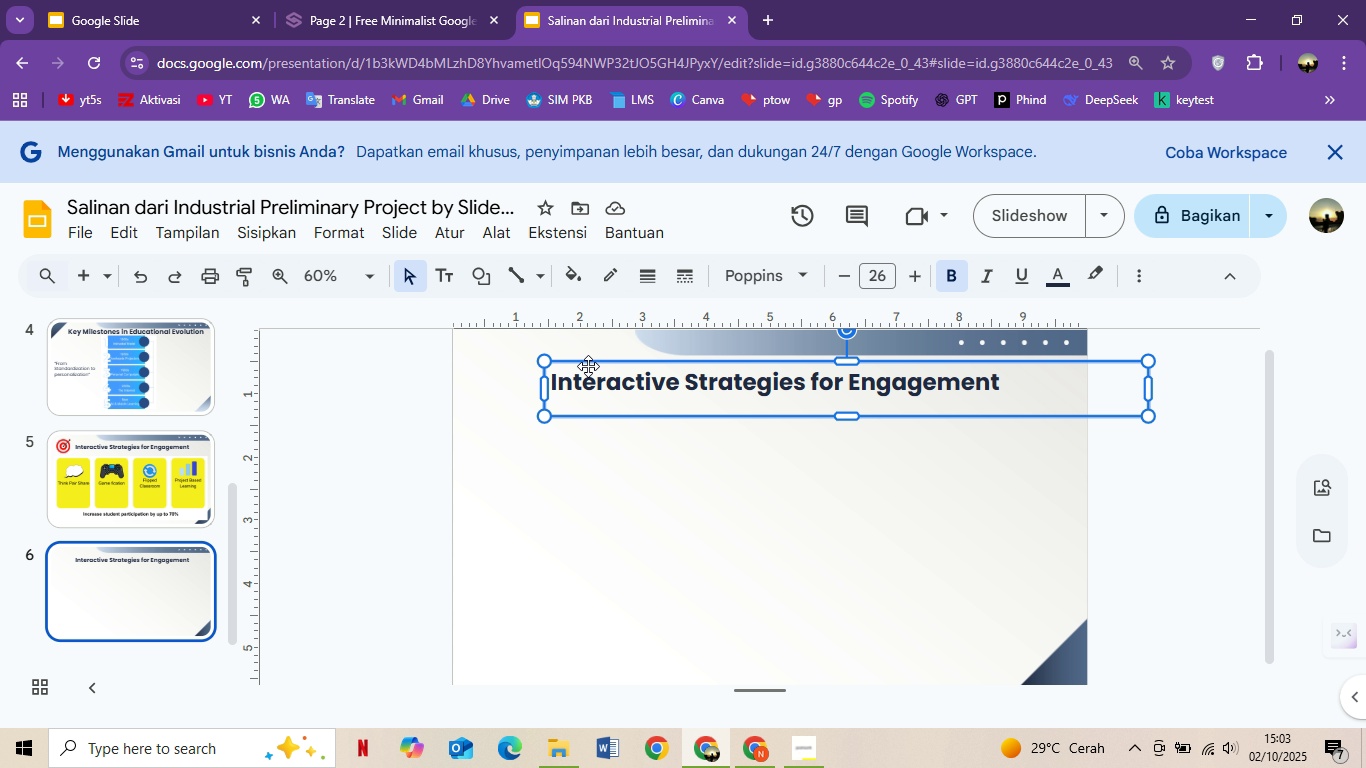 
wait(10.03)
 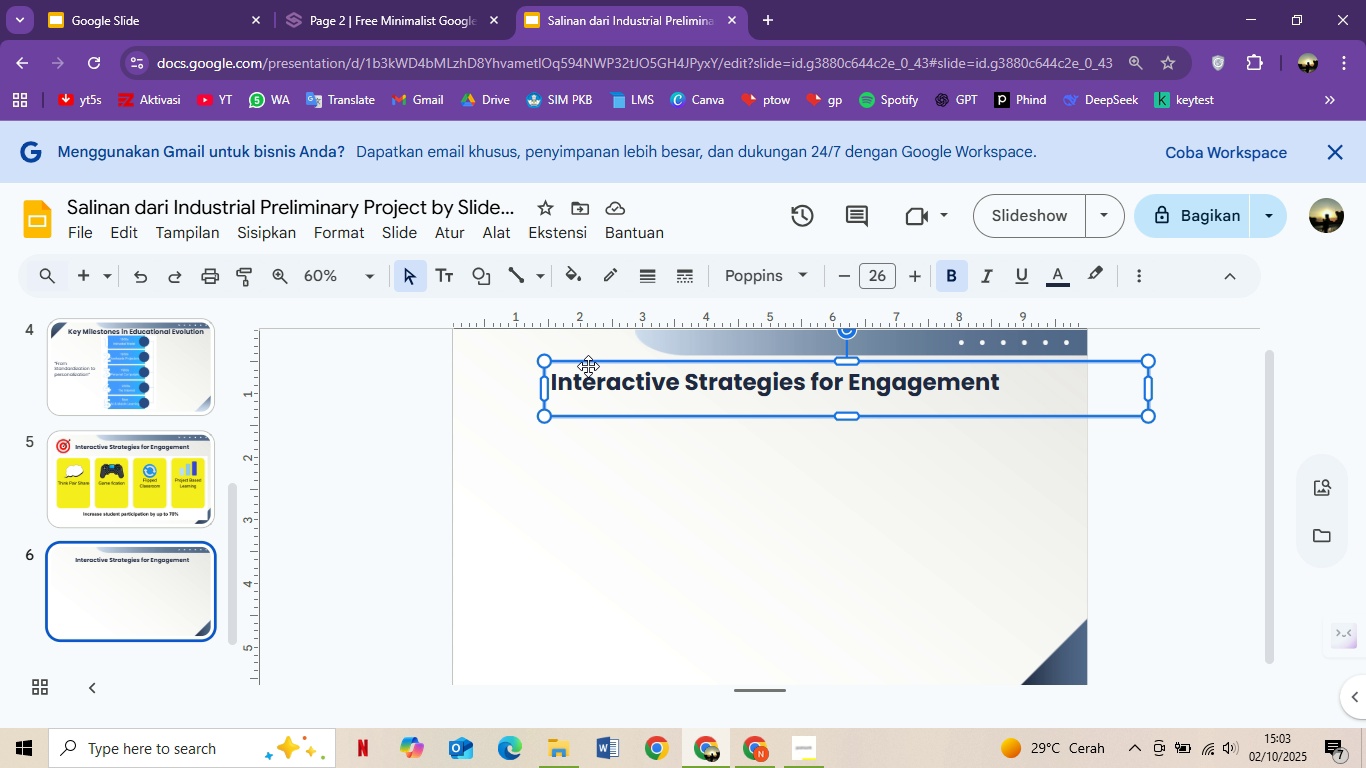 
left_click([689, 378])
 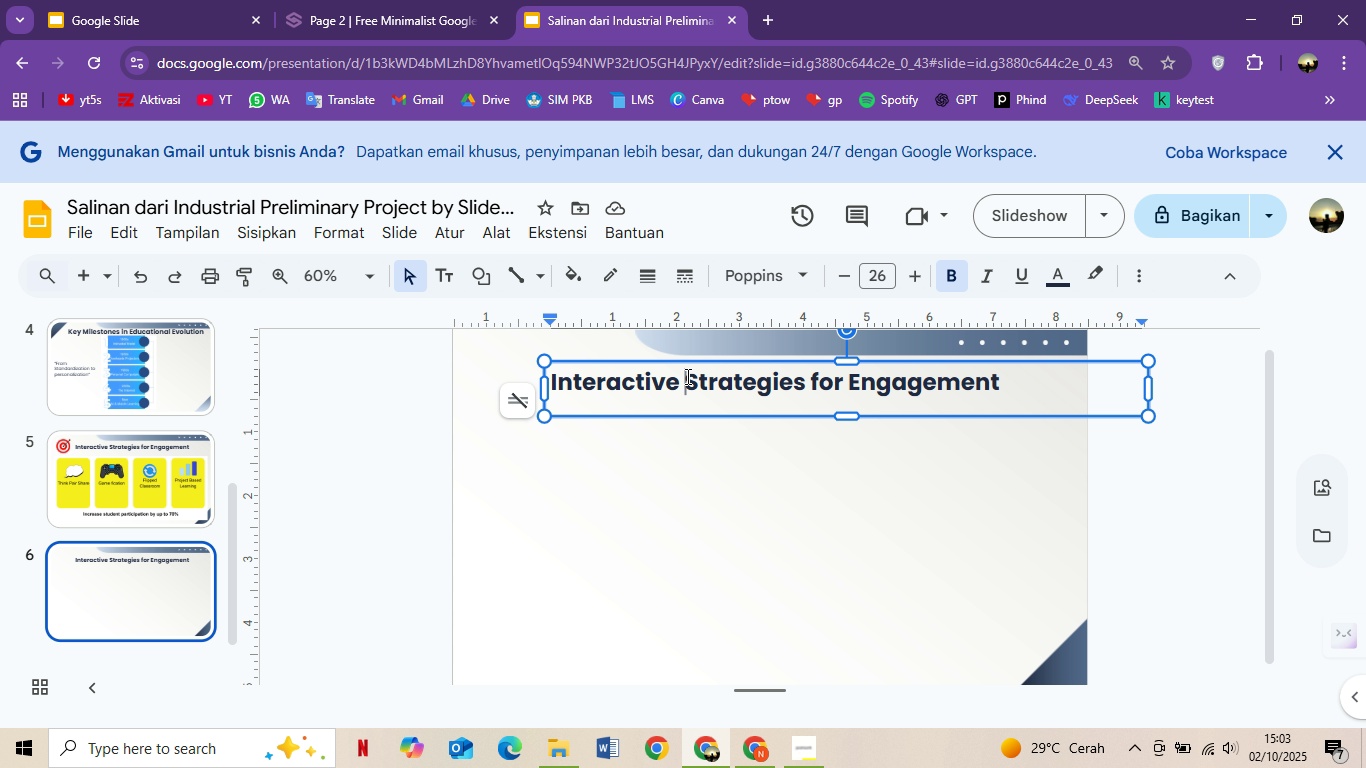 
key(Control+ControlLeft)
 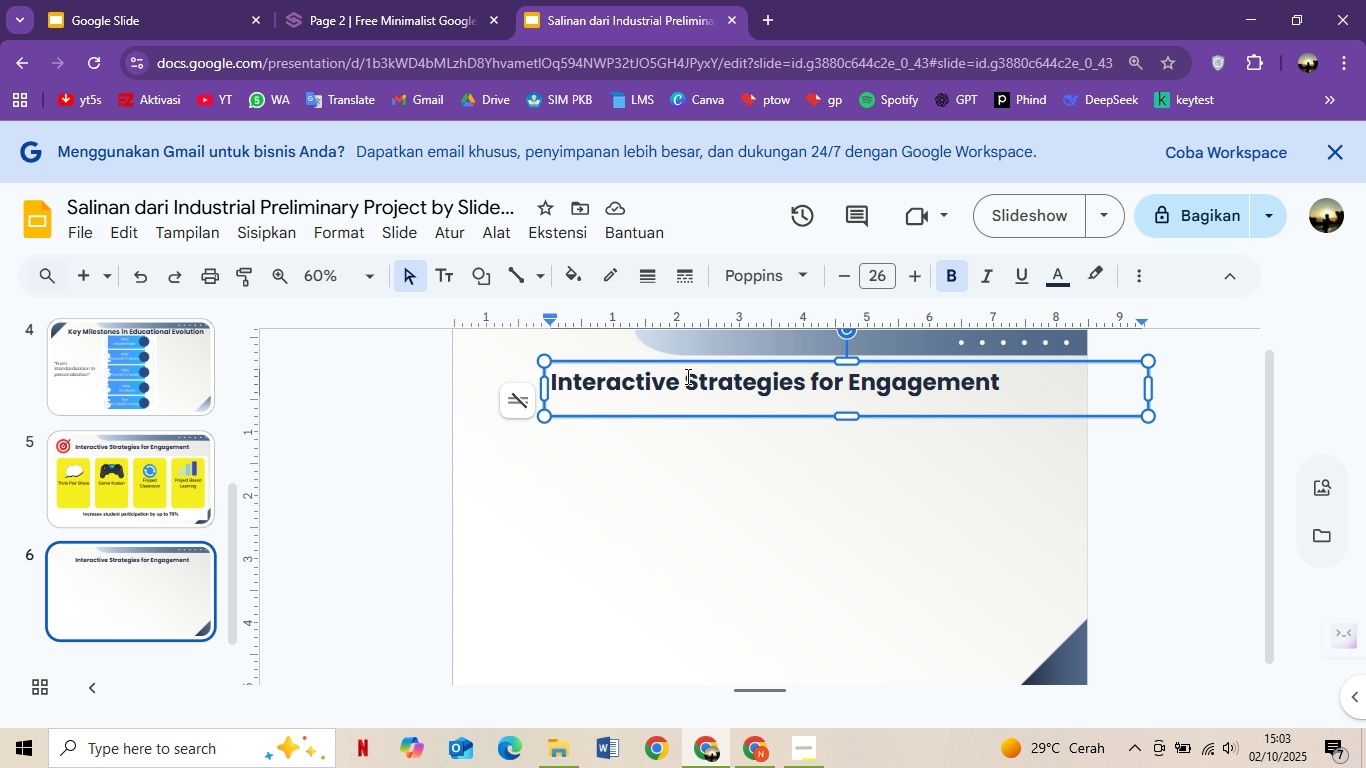 
key(Control+A)
 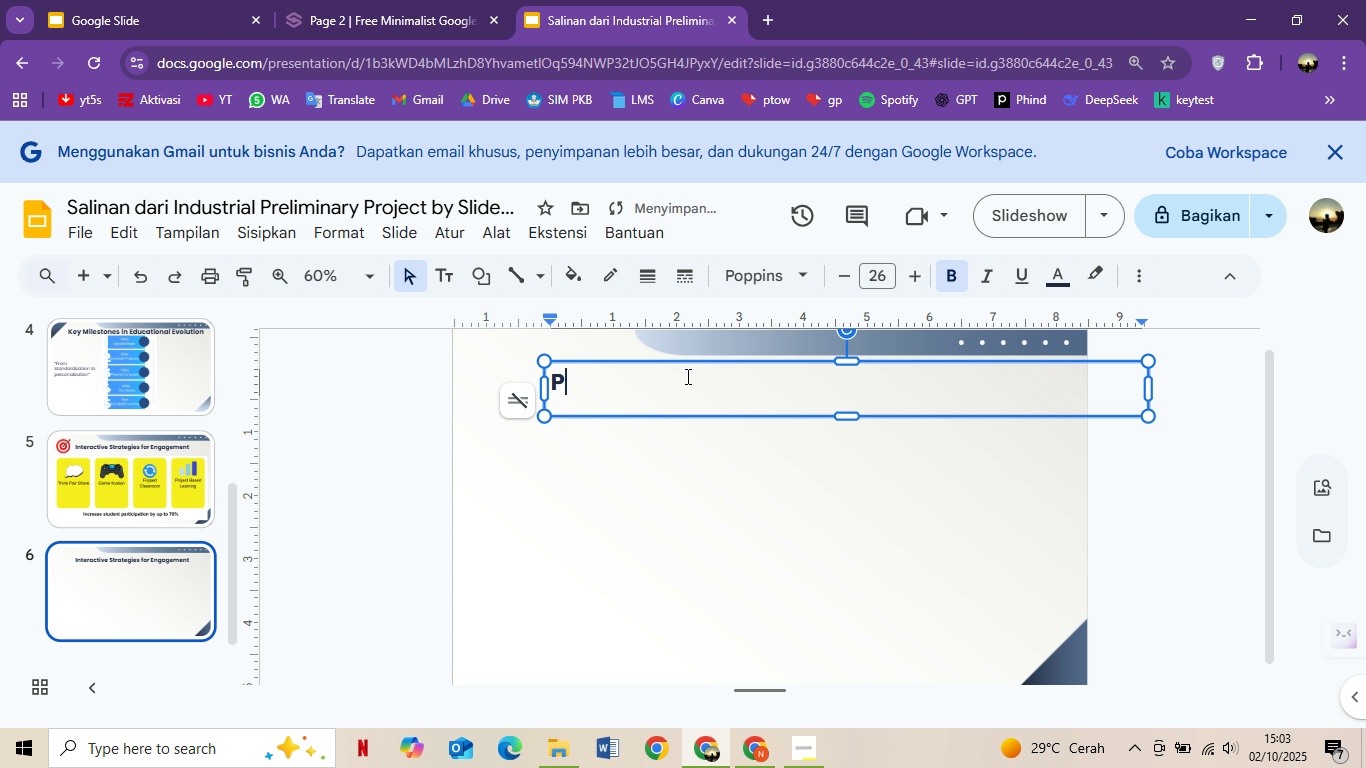 
type(Pratical Application )
key(Backspace)
type(: Thin )
key(Backspace)
type(k Pair )
key(Backspace)
type(Shat)
key(Backspace)
type(re)
 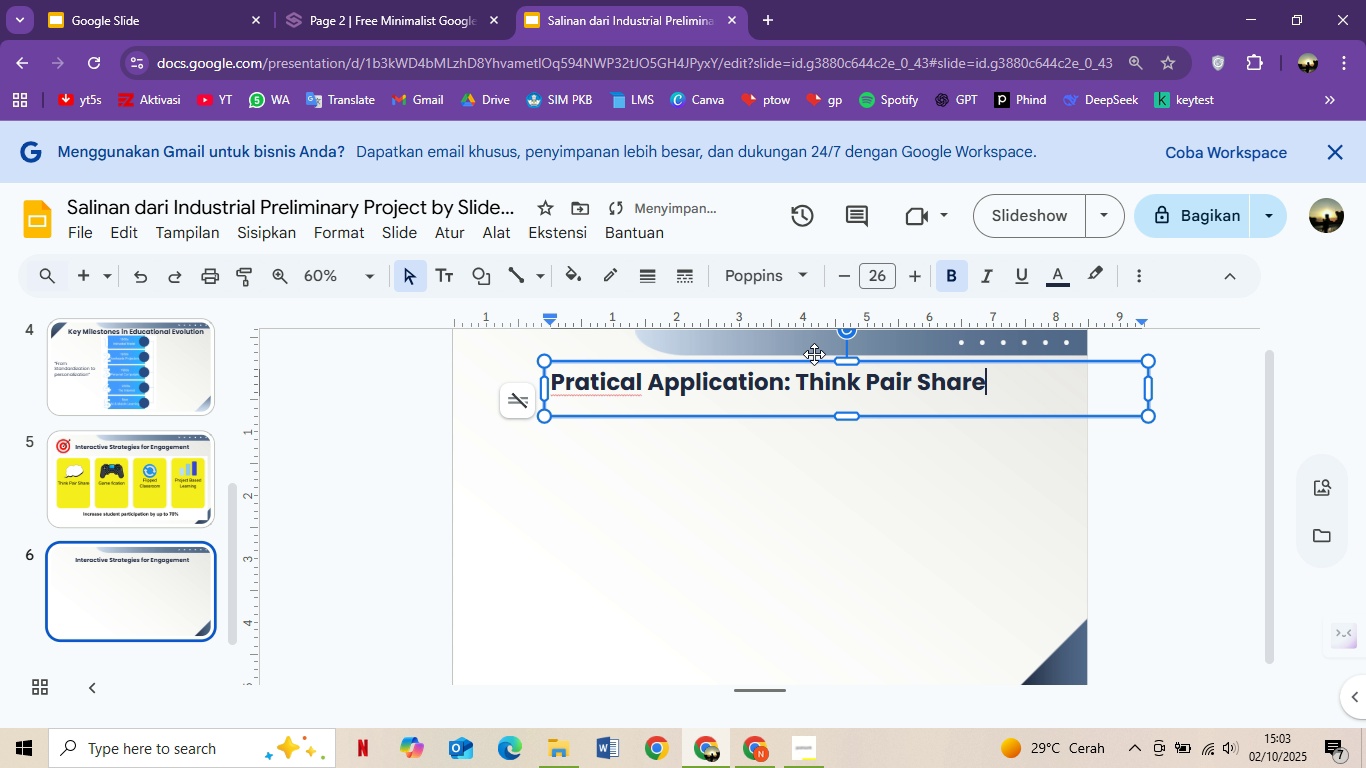 
left_click([920, 371])
 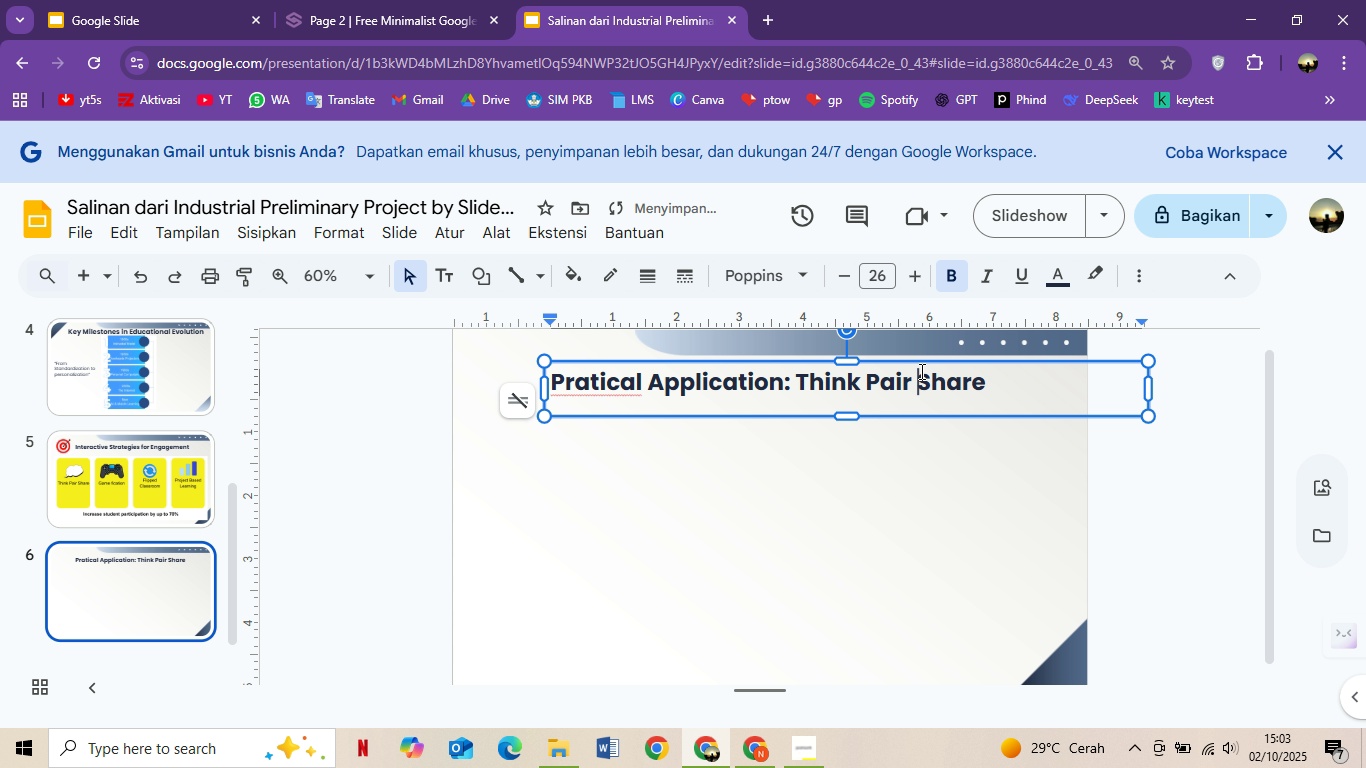 
key(Backspace)
 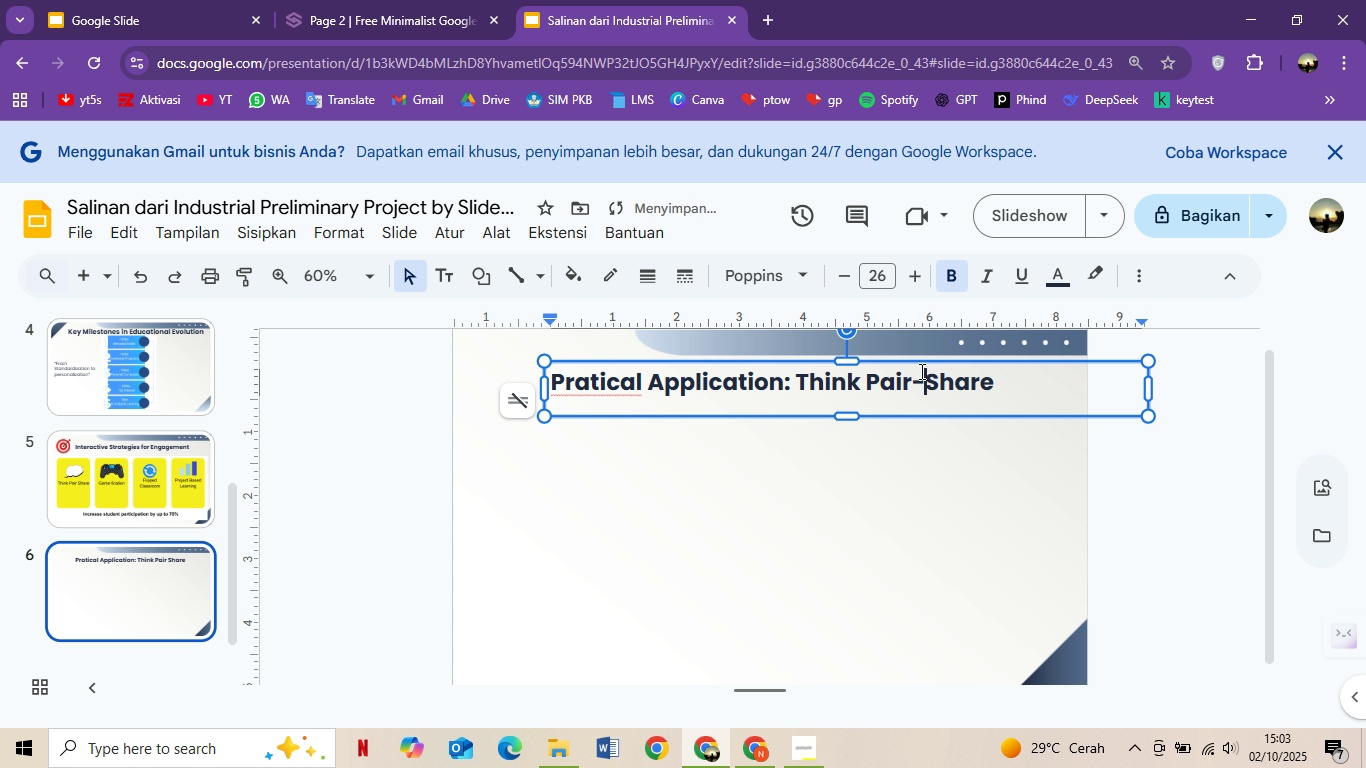 
key(Minus)
 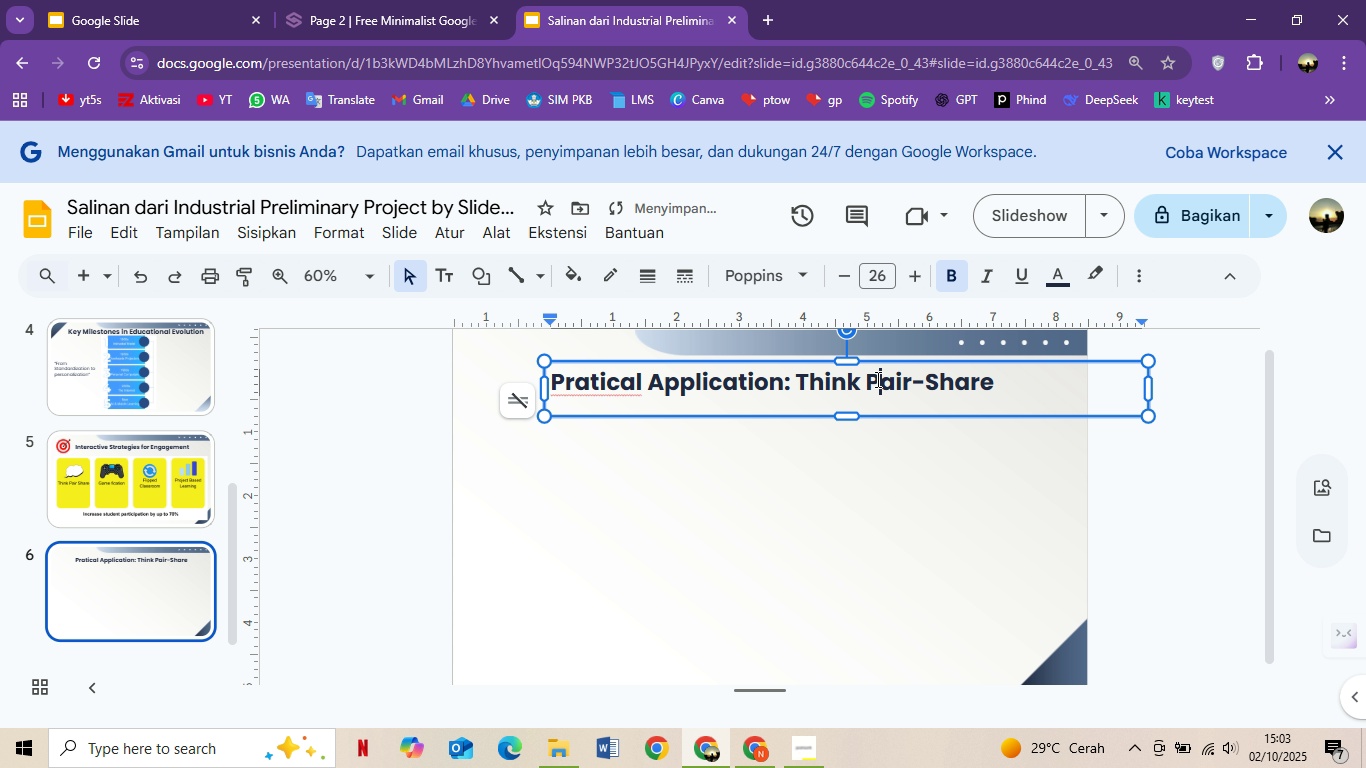 
key(ArrowLeft)
 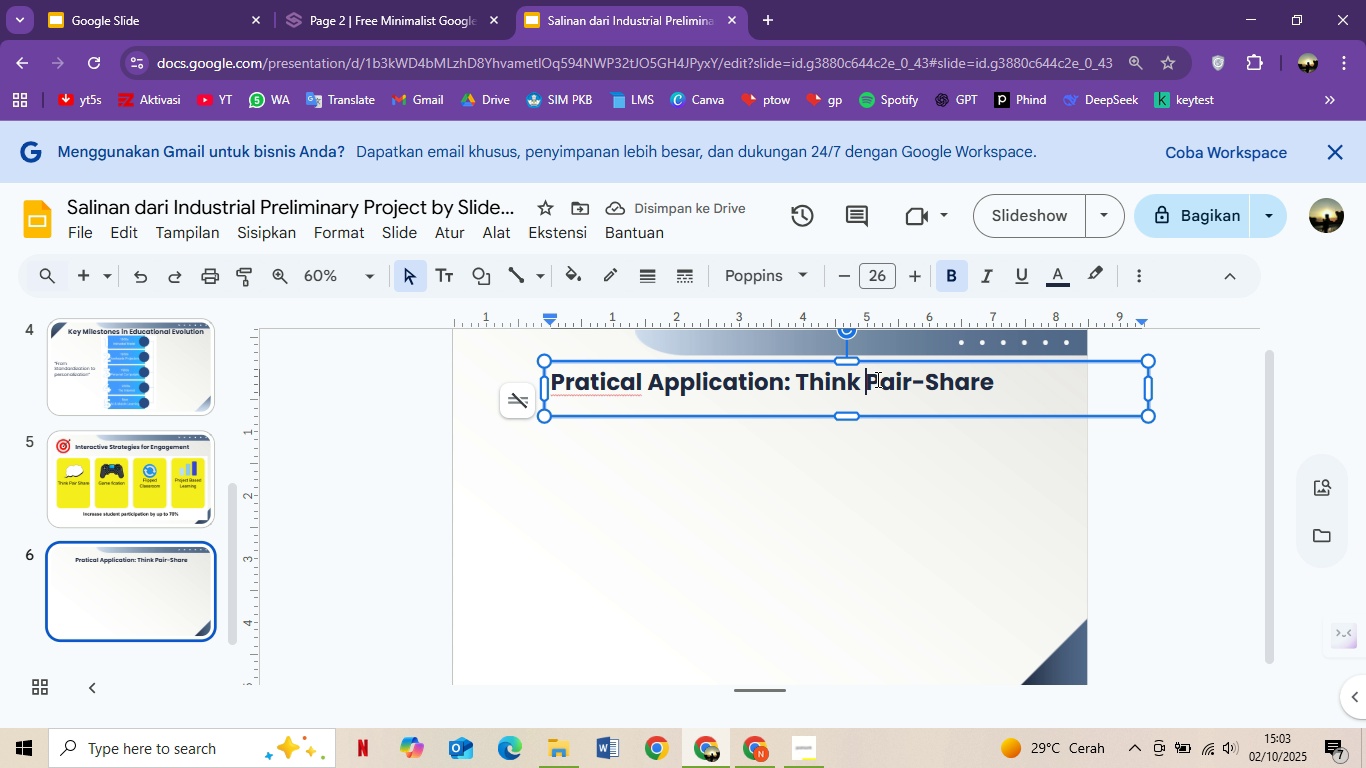 
key(Backspace)
 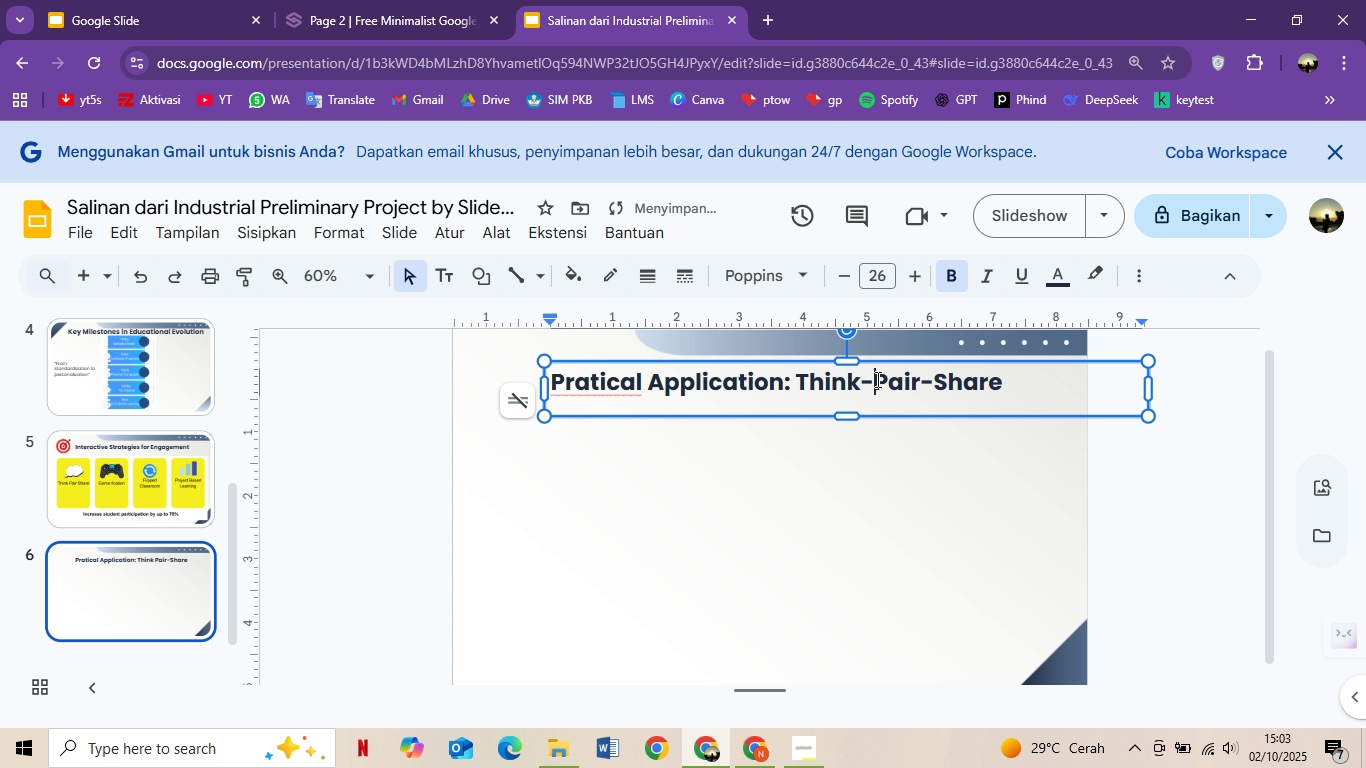 
key(Minus)
 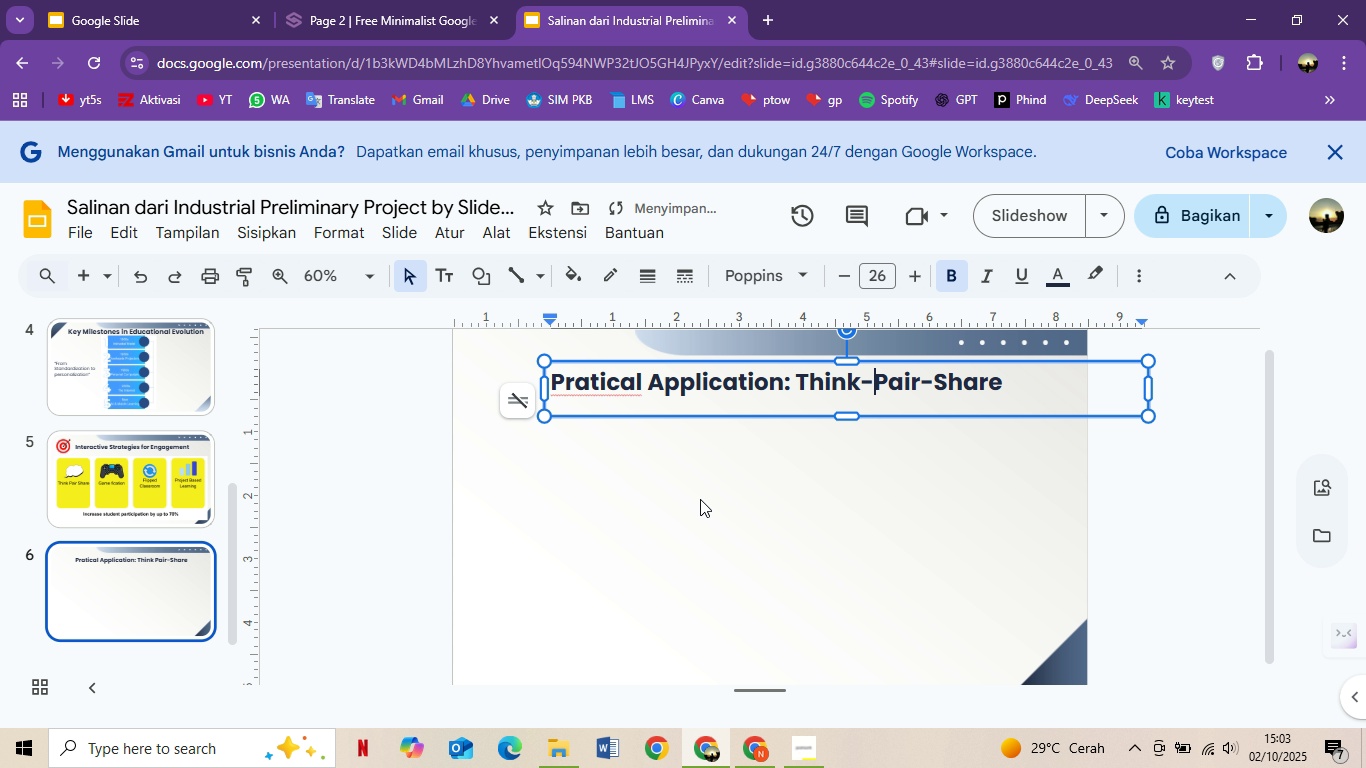 
left_click([696, 502])
 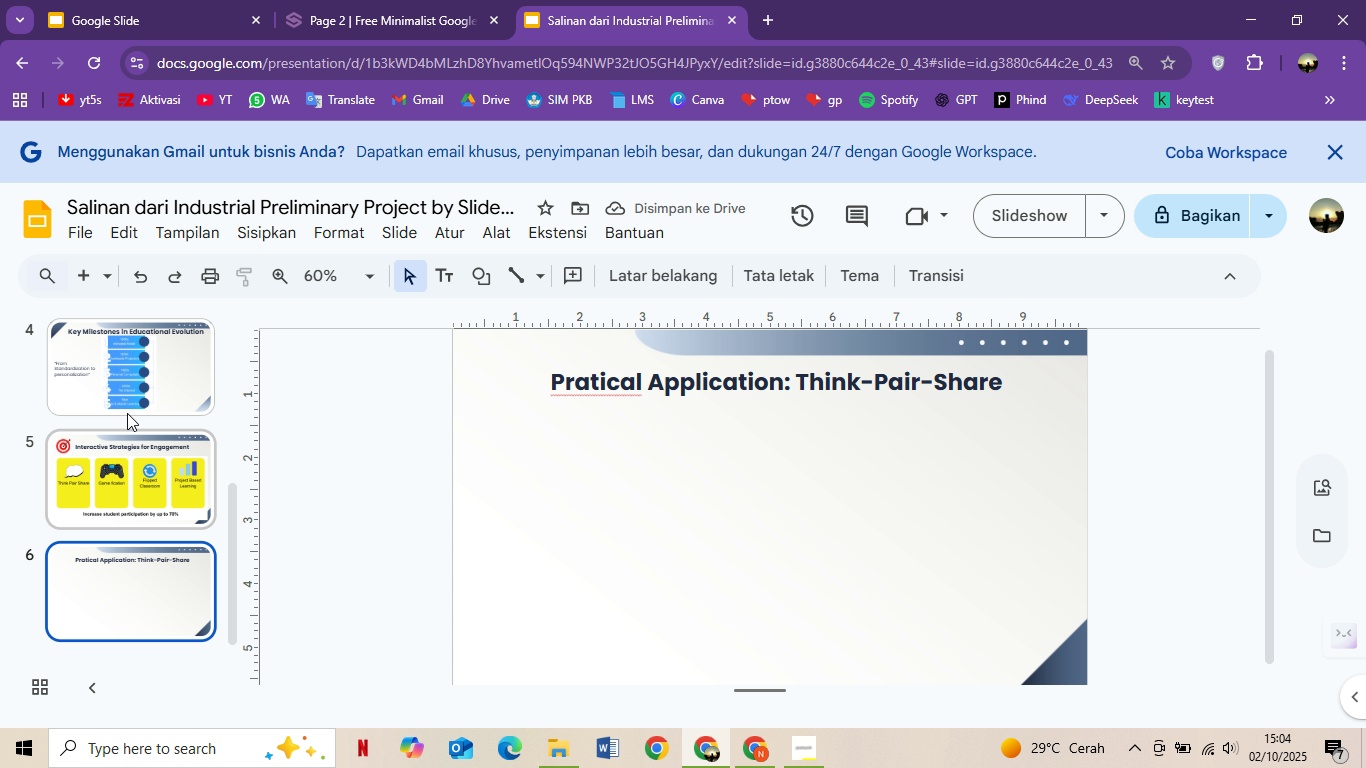 
left_click([116, 388])
 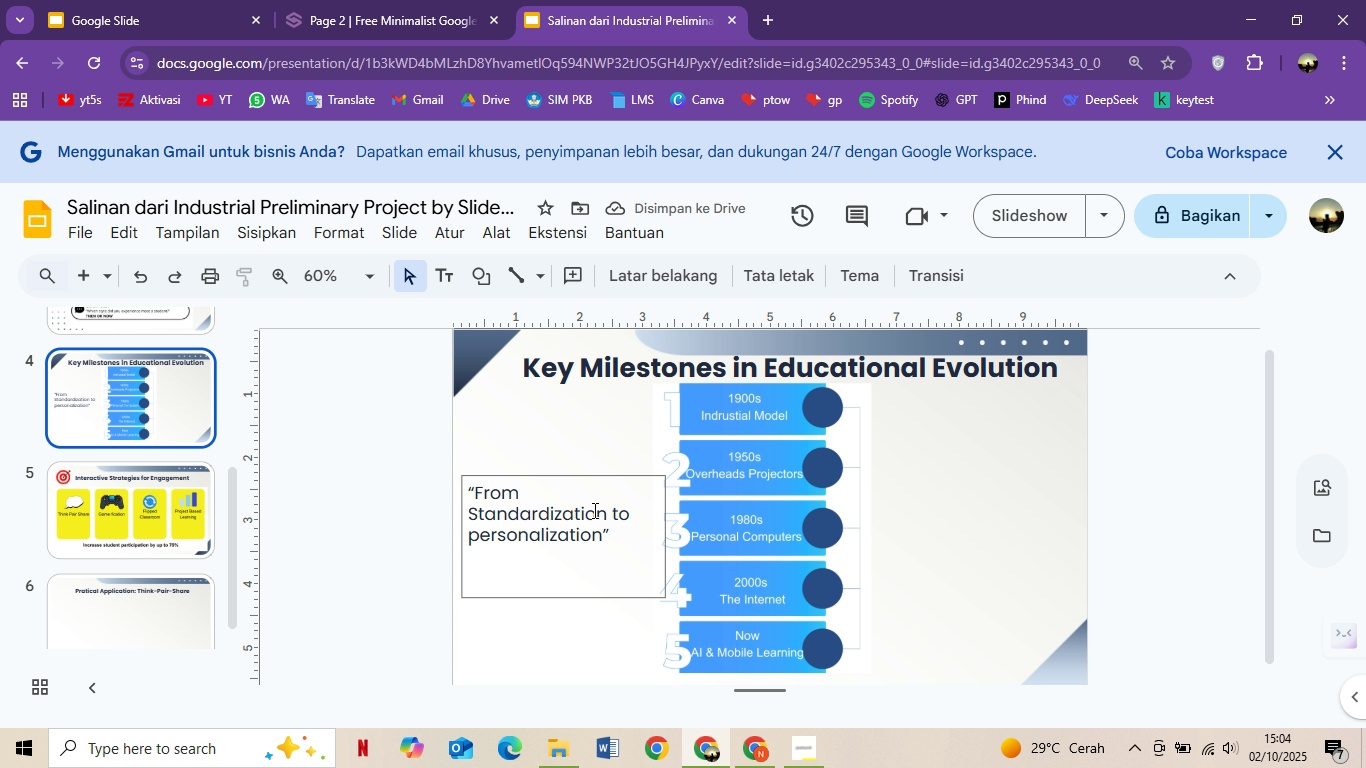 
left_click([544, 522])
 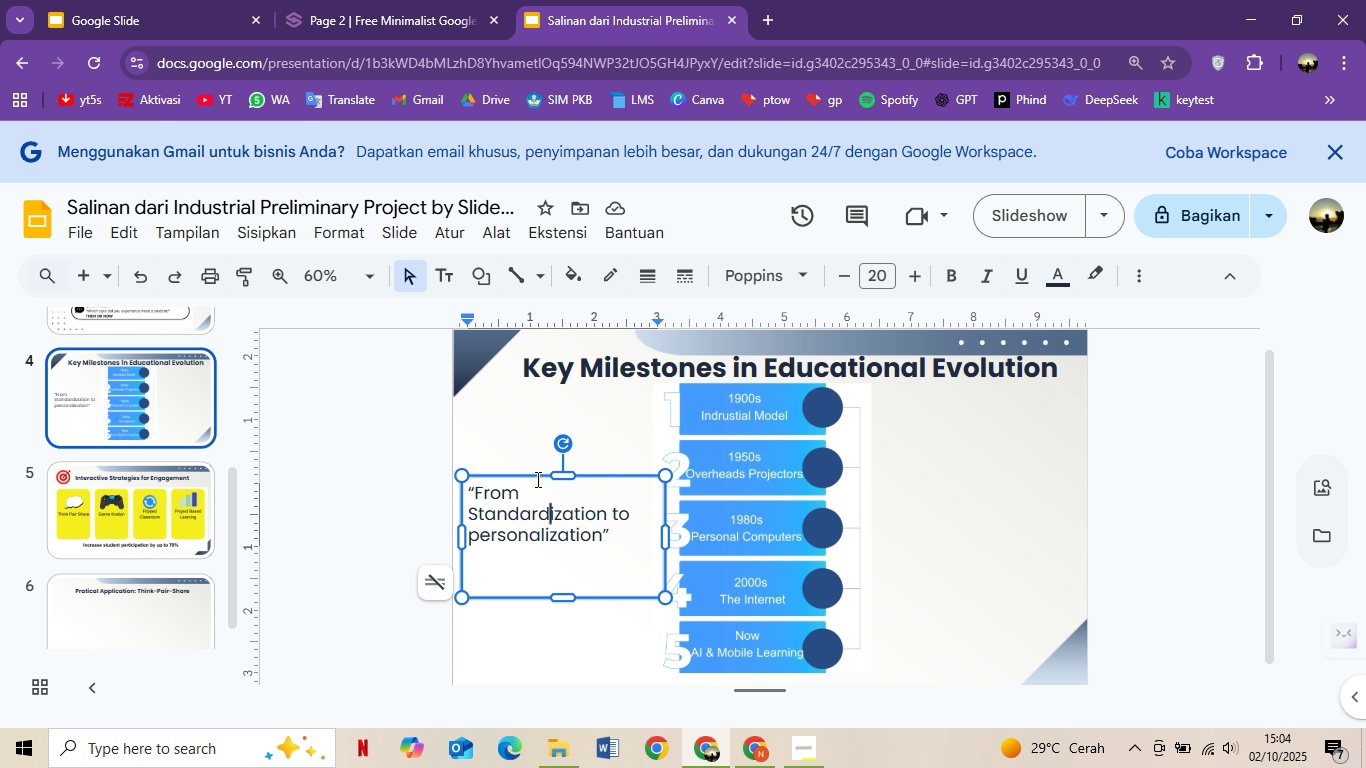 
left_click([536, 479])
 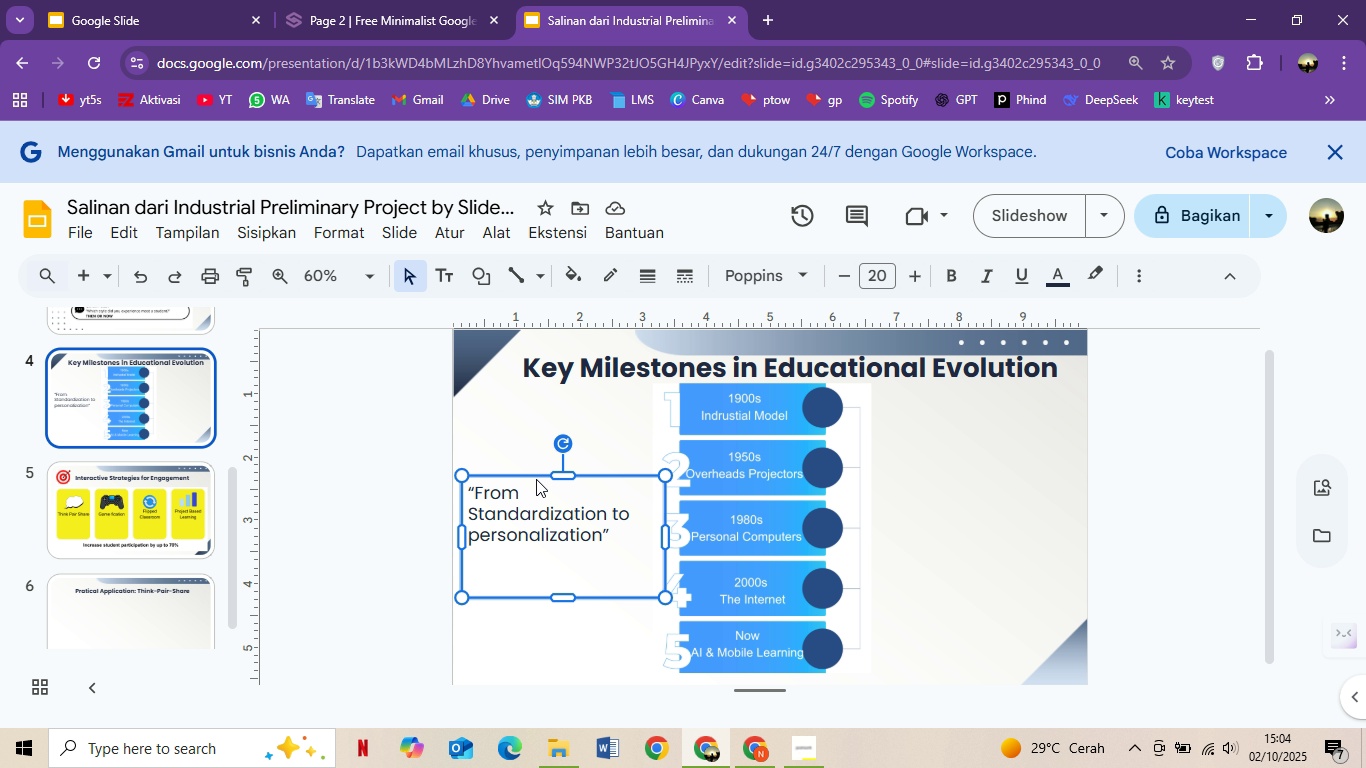 
key(Control+C)
 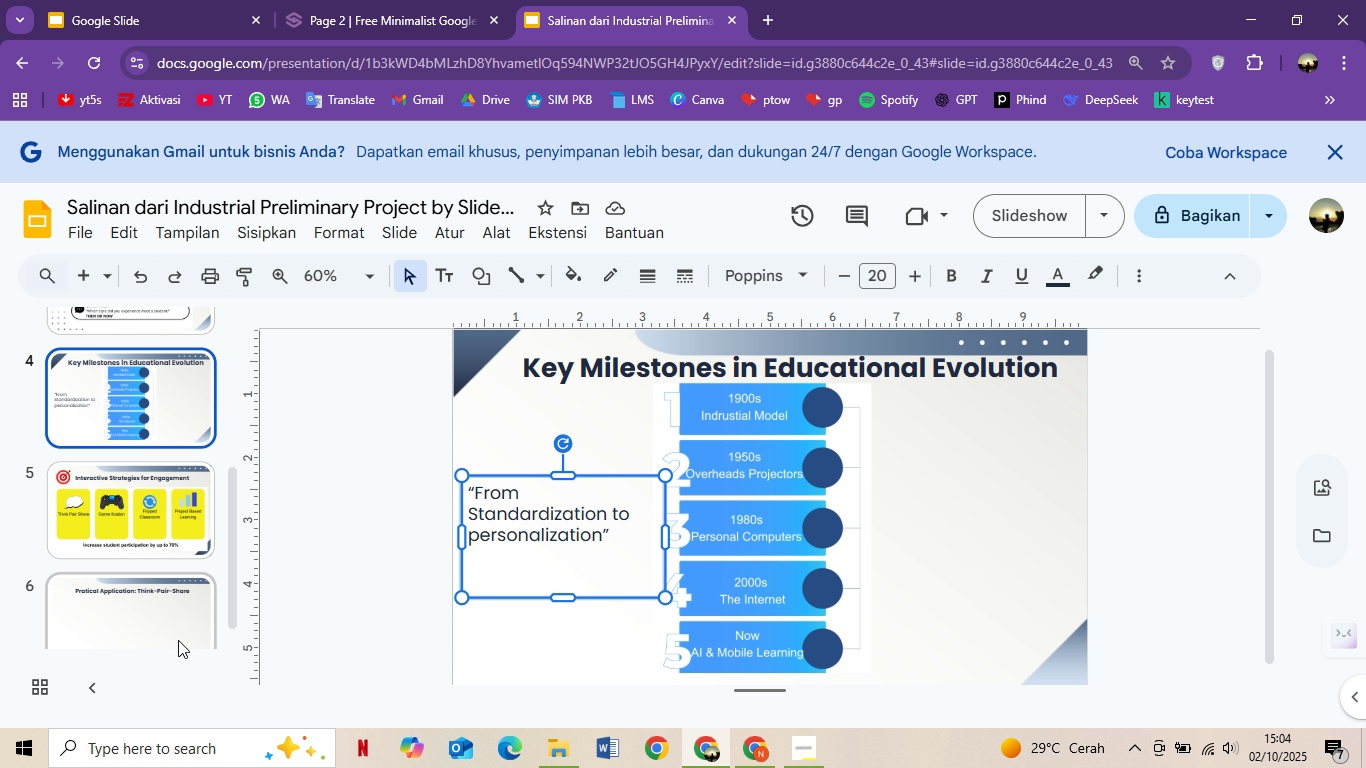 
left_click([178, 640])
 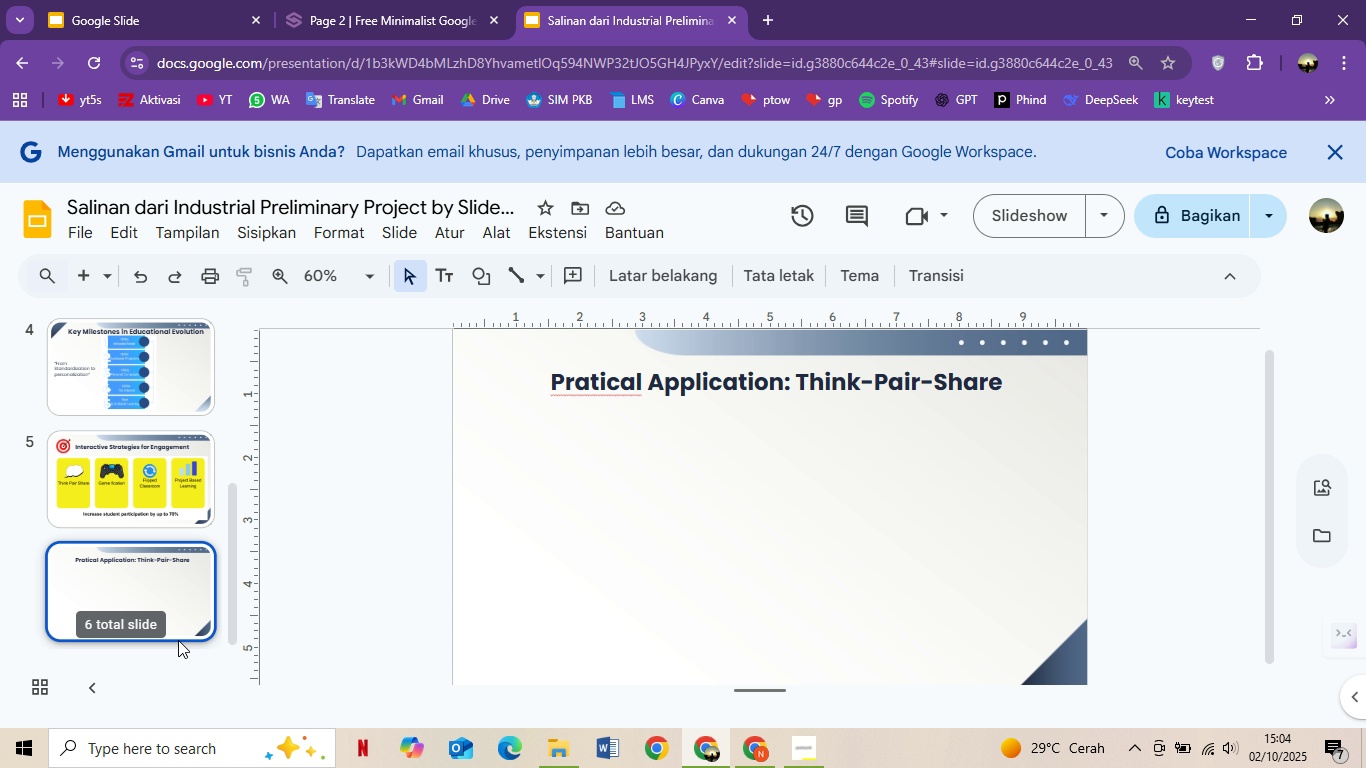 
key(Control+V)
 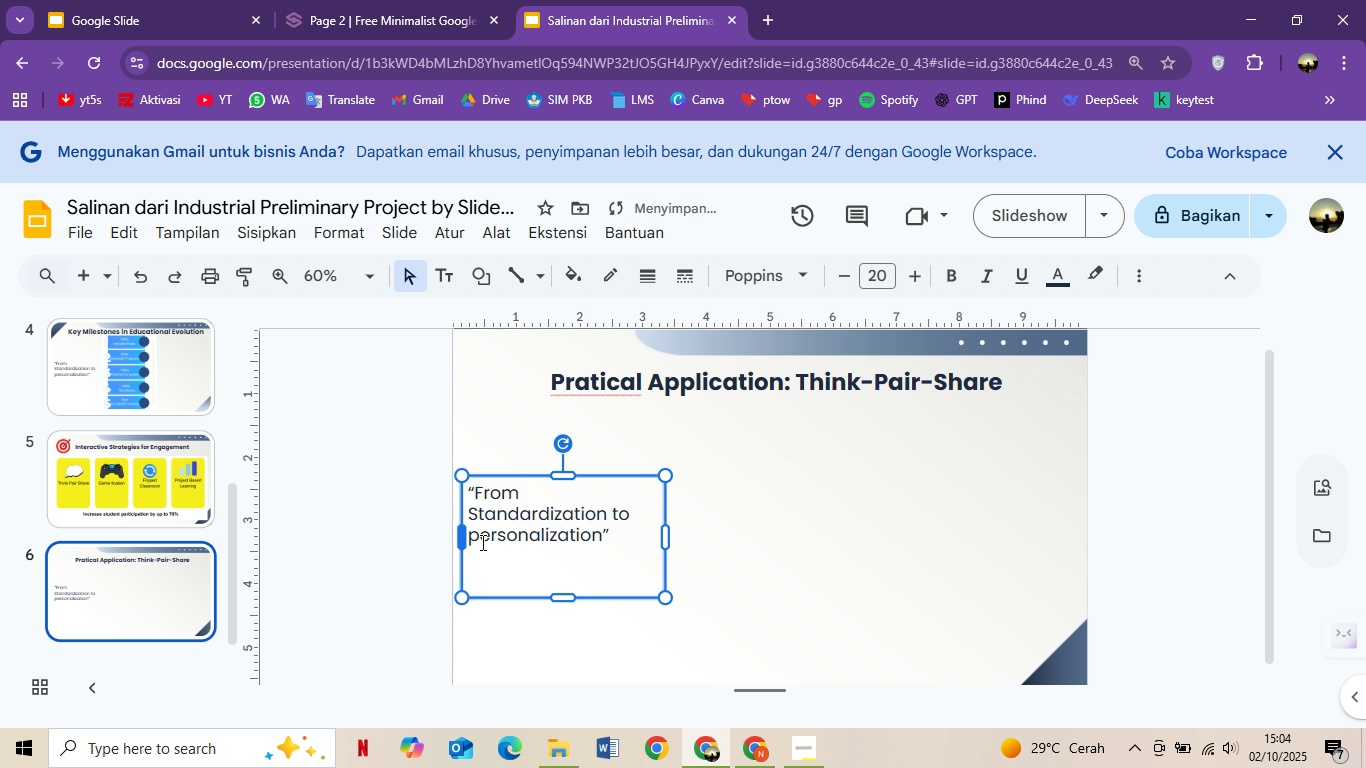 
double_click([486, 541])
 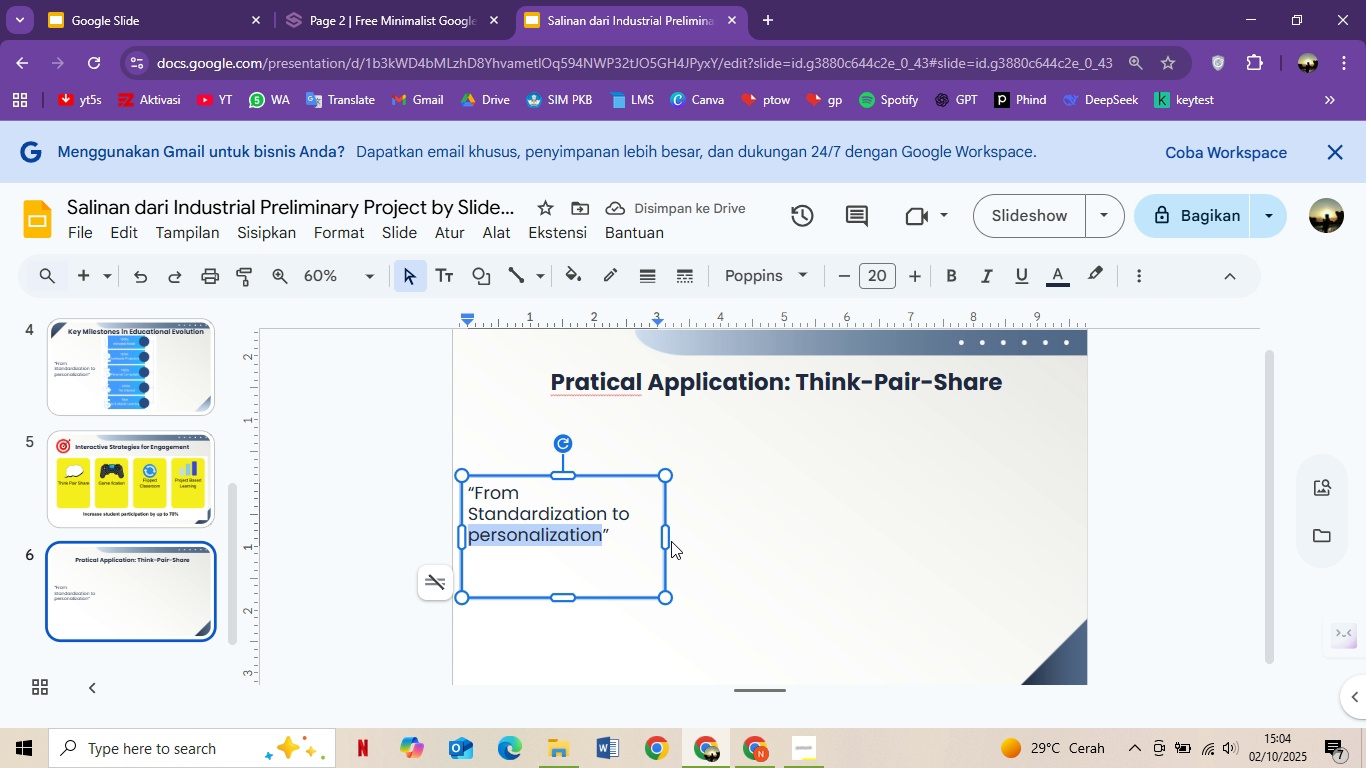 
left_click_drag(start_coordinate=[666, 539], to_coordinate=[964, 447])
 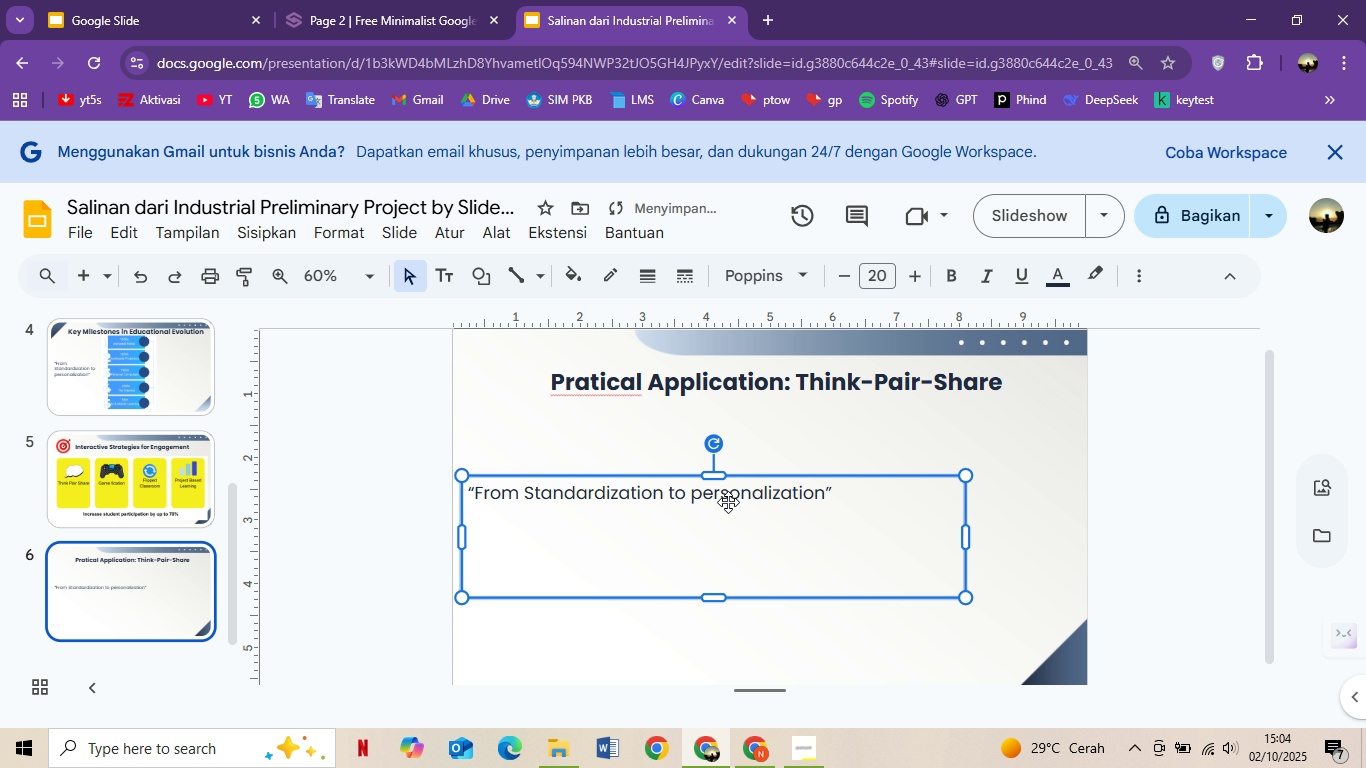 
left_click([728, 507])
 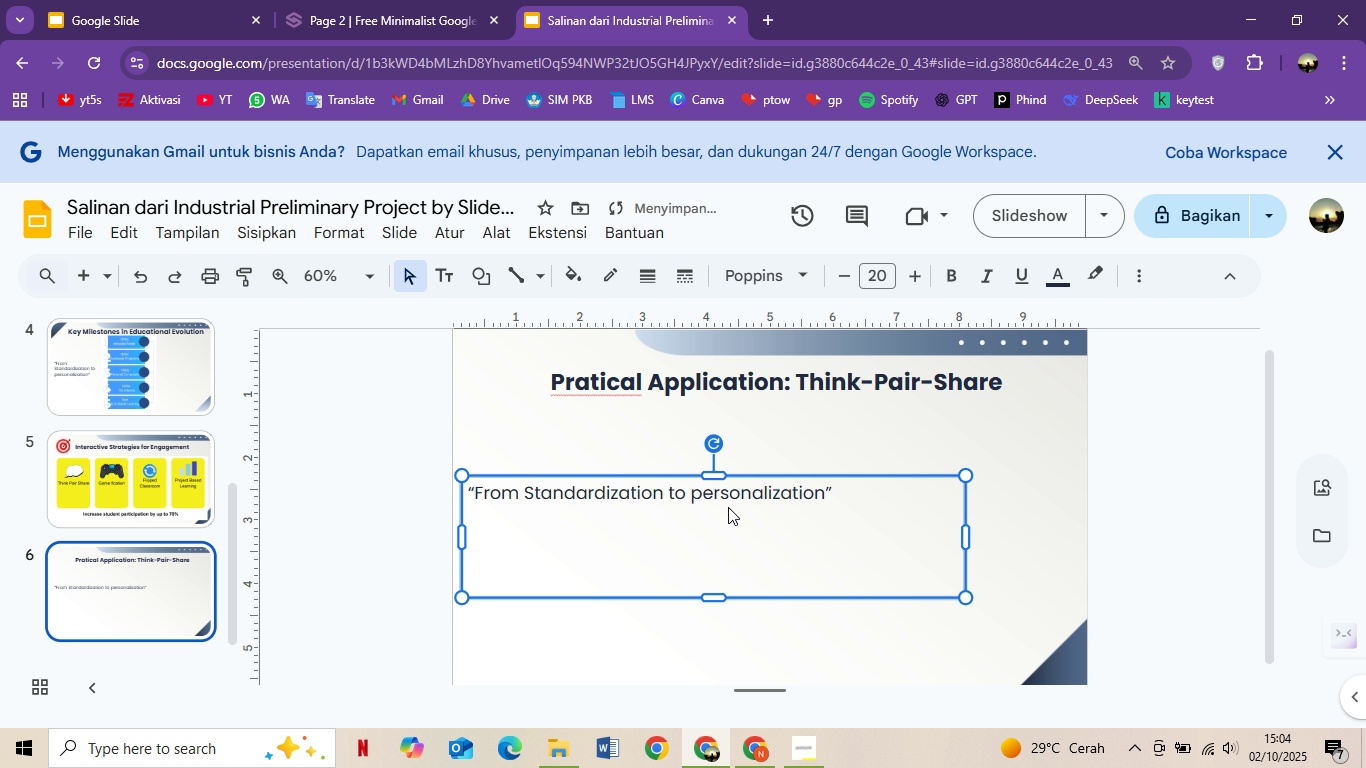 
key(Control+ControlLeft)
 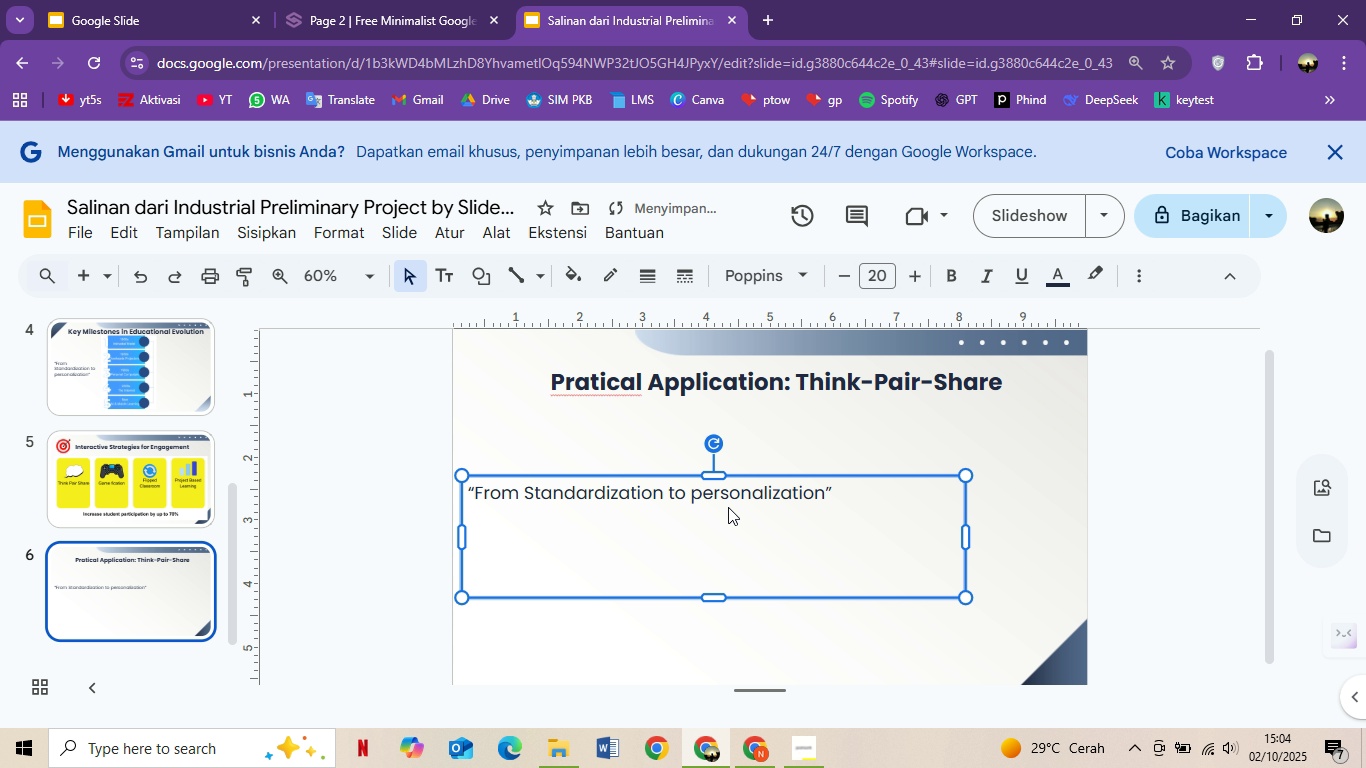 
key(Control+A)
 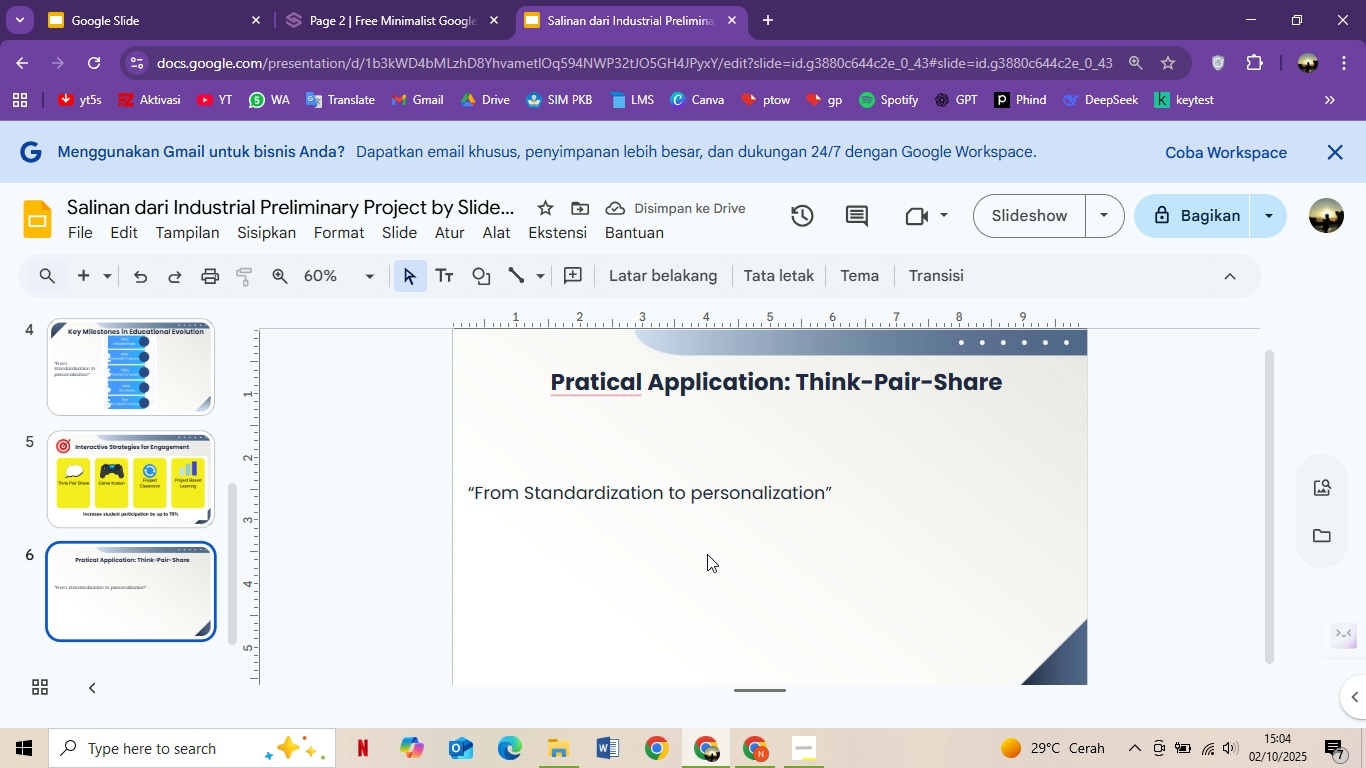 
double_click([709, 494])
 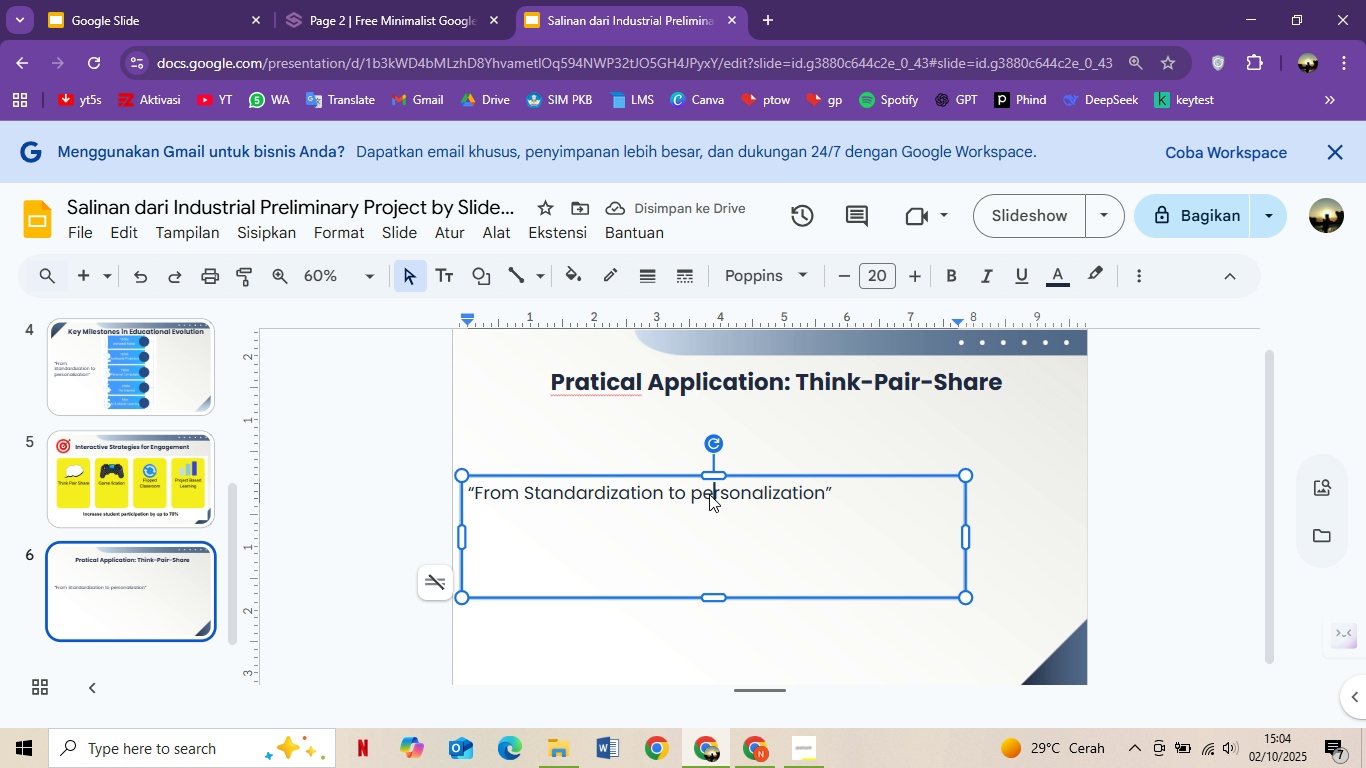 
double_click([709, 494])
 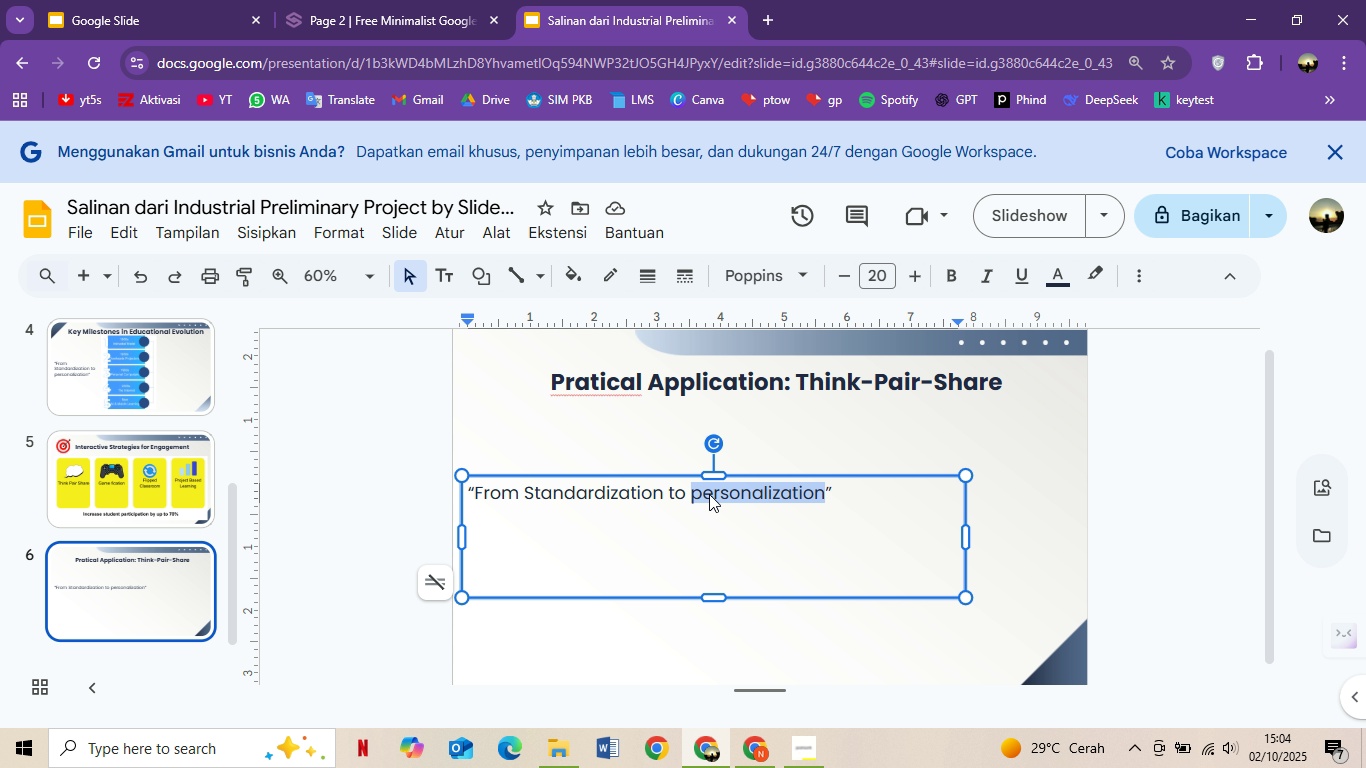 
key(Control+ControlLeft)
 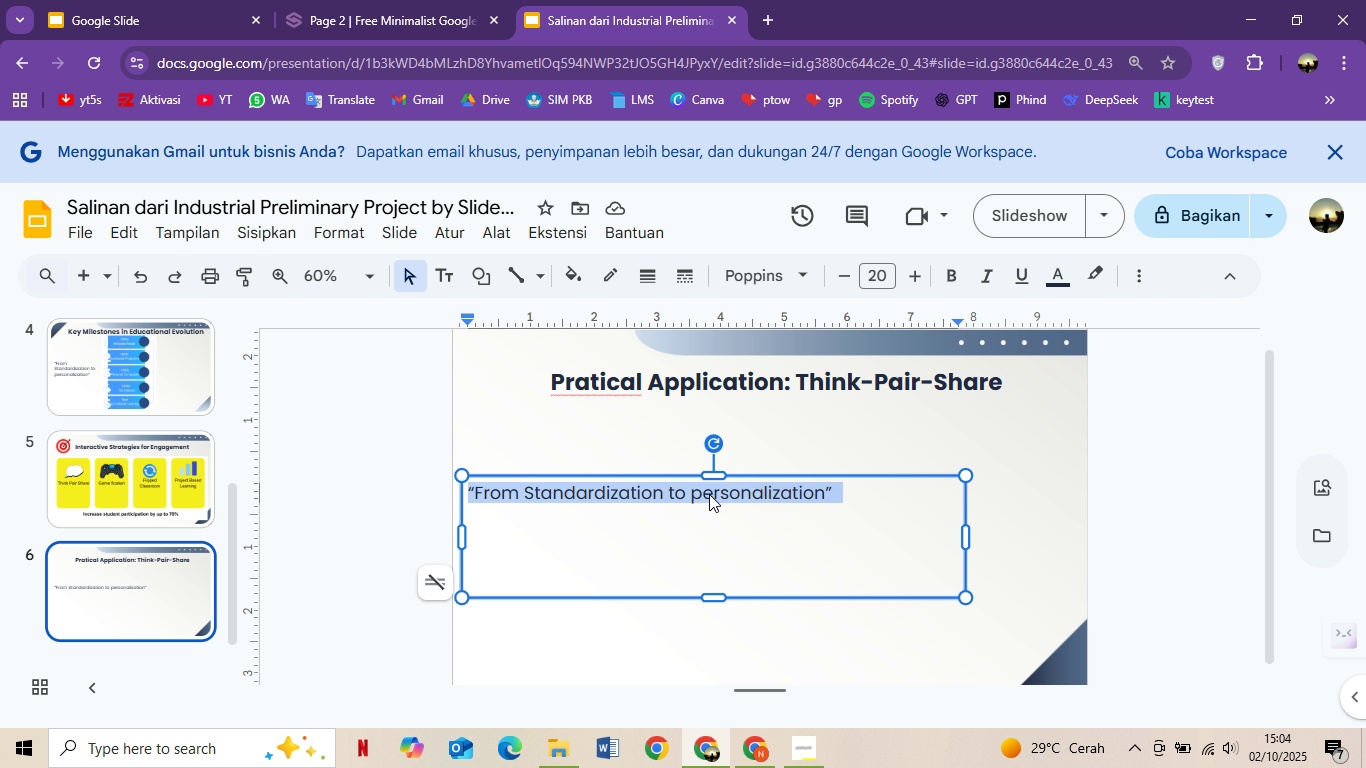 
key(Control+A)
 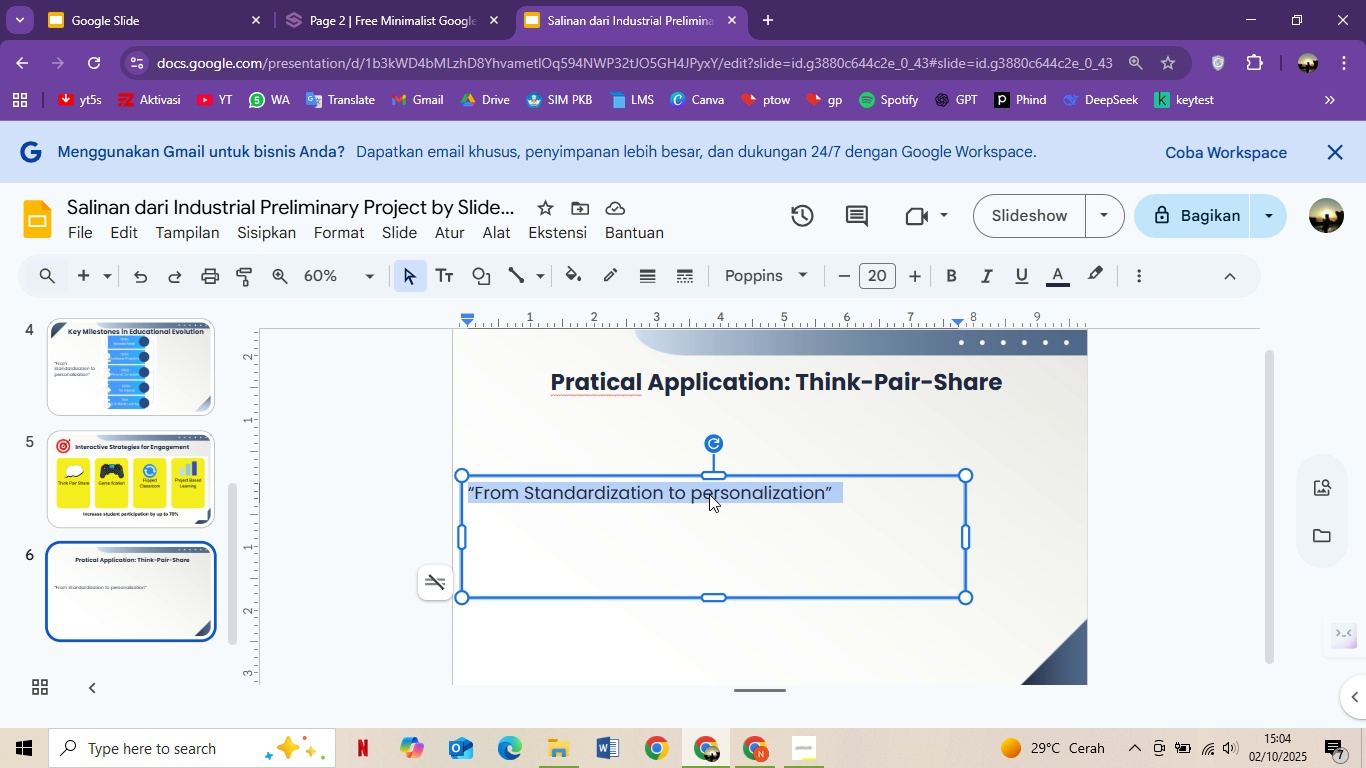 
type(SCU)
key(Backspace)
type(IENCE CLASS EXAMPLE:)
 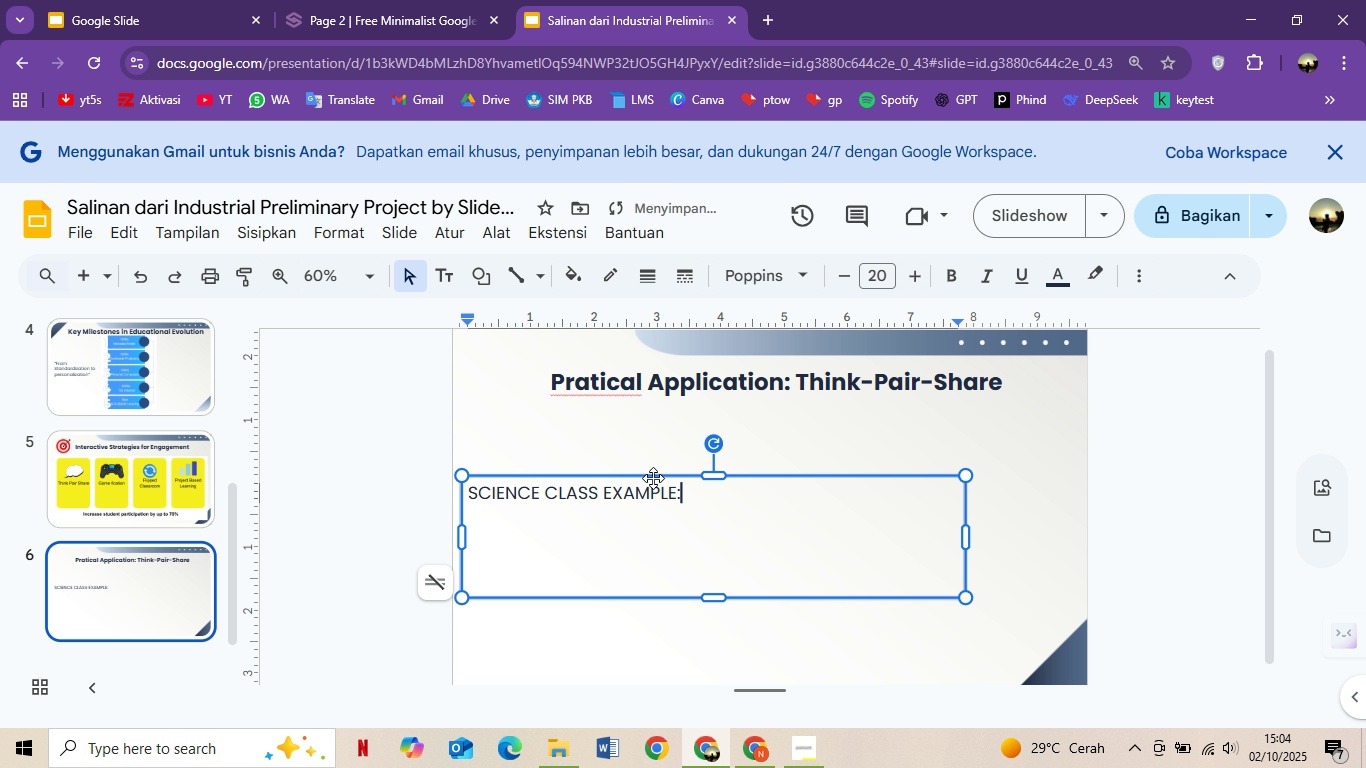 
left_click_drag(start_coordinate=[654, 438], to_coordinate=[653, 405])
 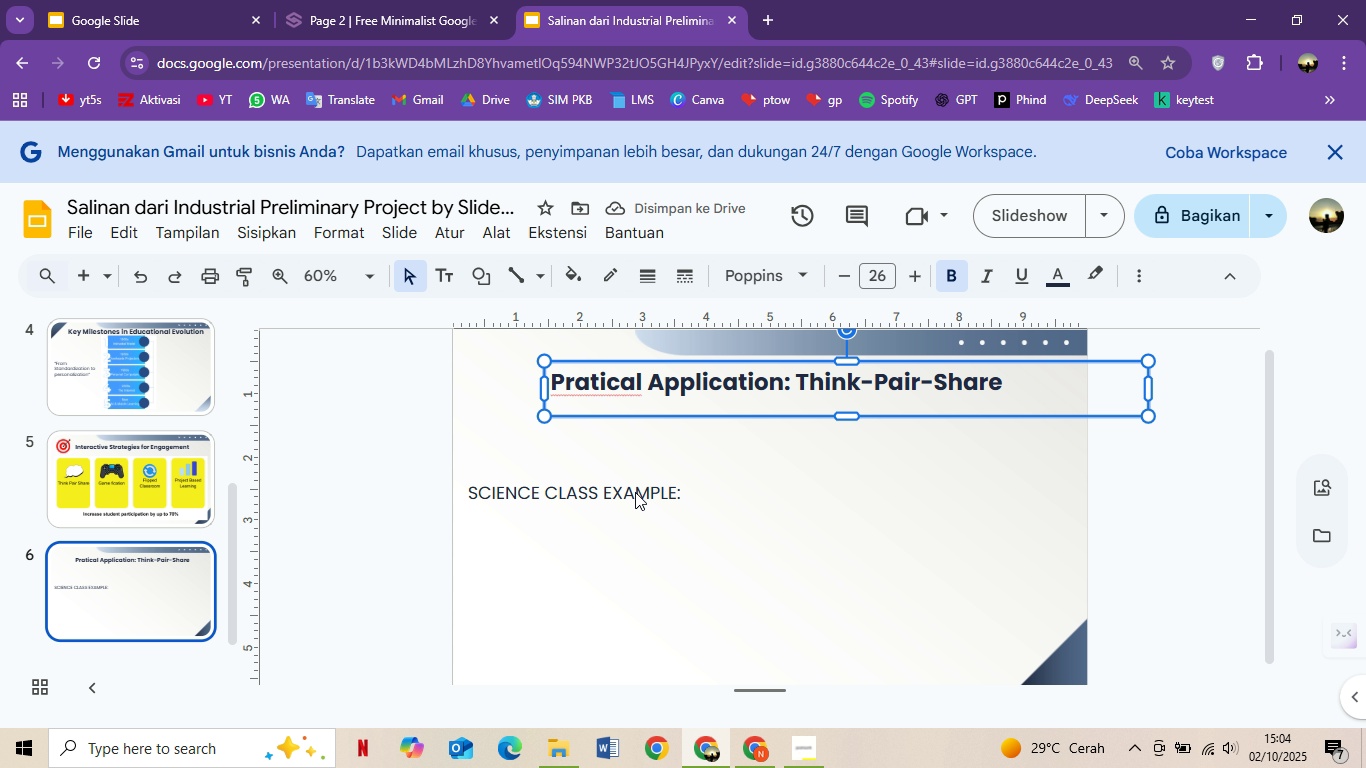 
left_click([635, 492])
 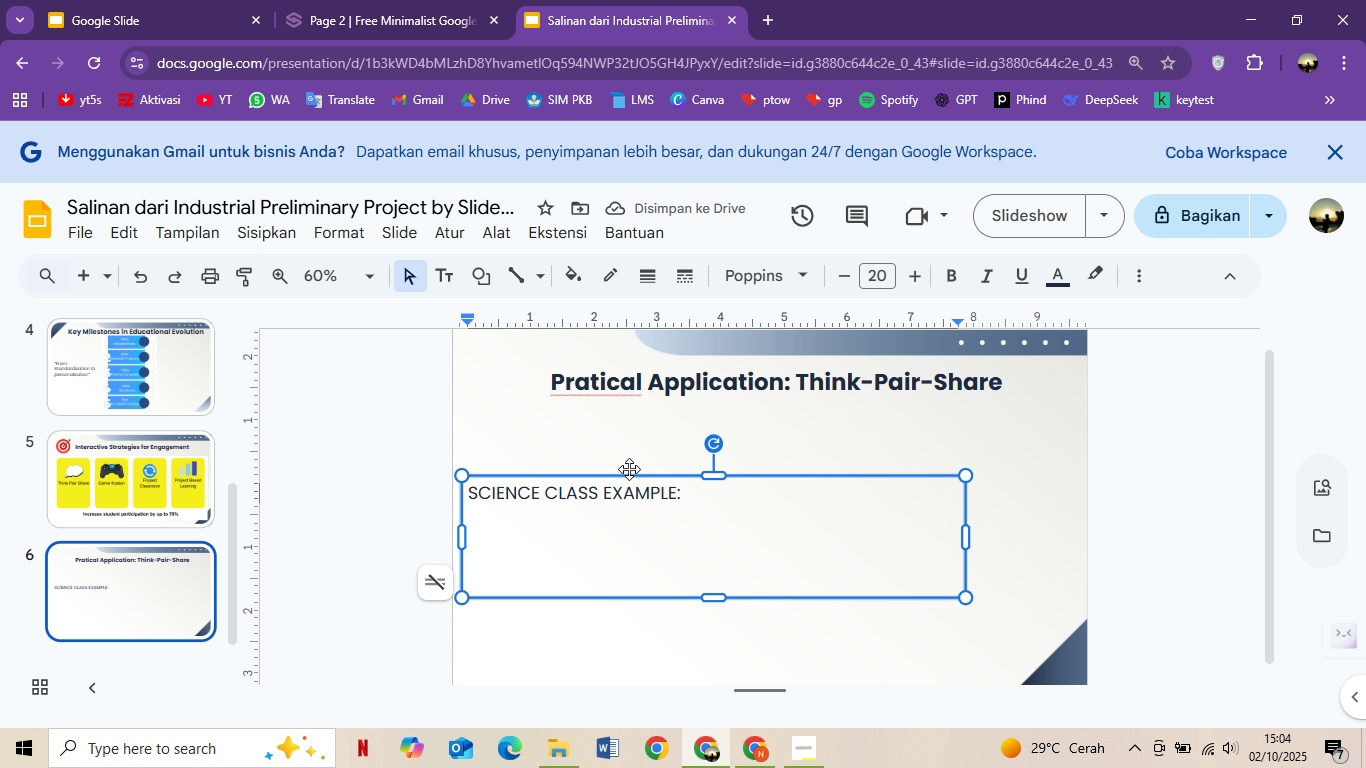 
left_click_drag(start_coordinate=[629, 474], to_coordinate=[627, 398])
 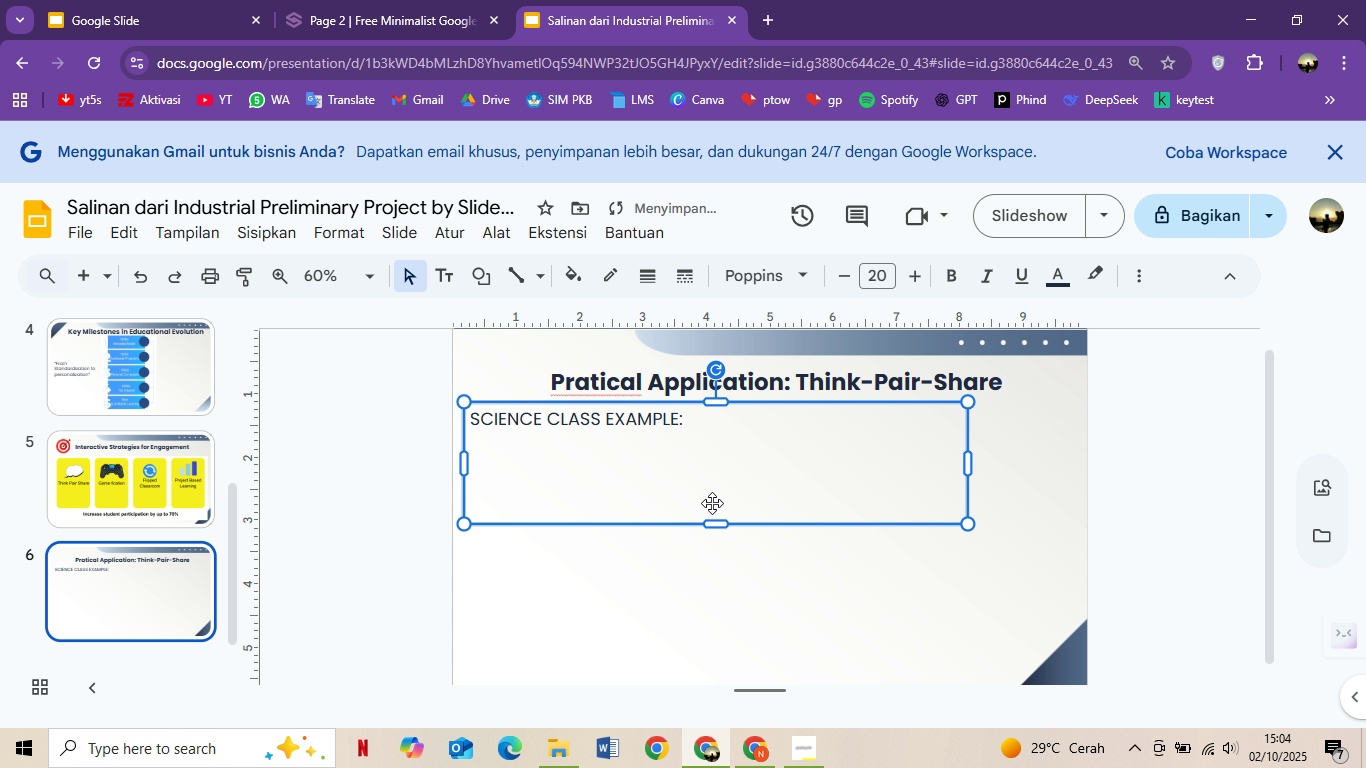 
left_click_drag(start_coordinate=[715, 525], to_coordinate=[706, 438])
 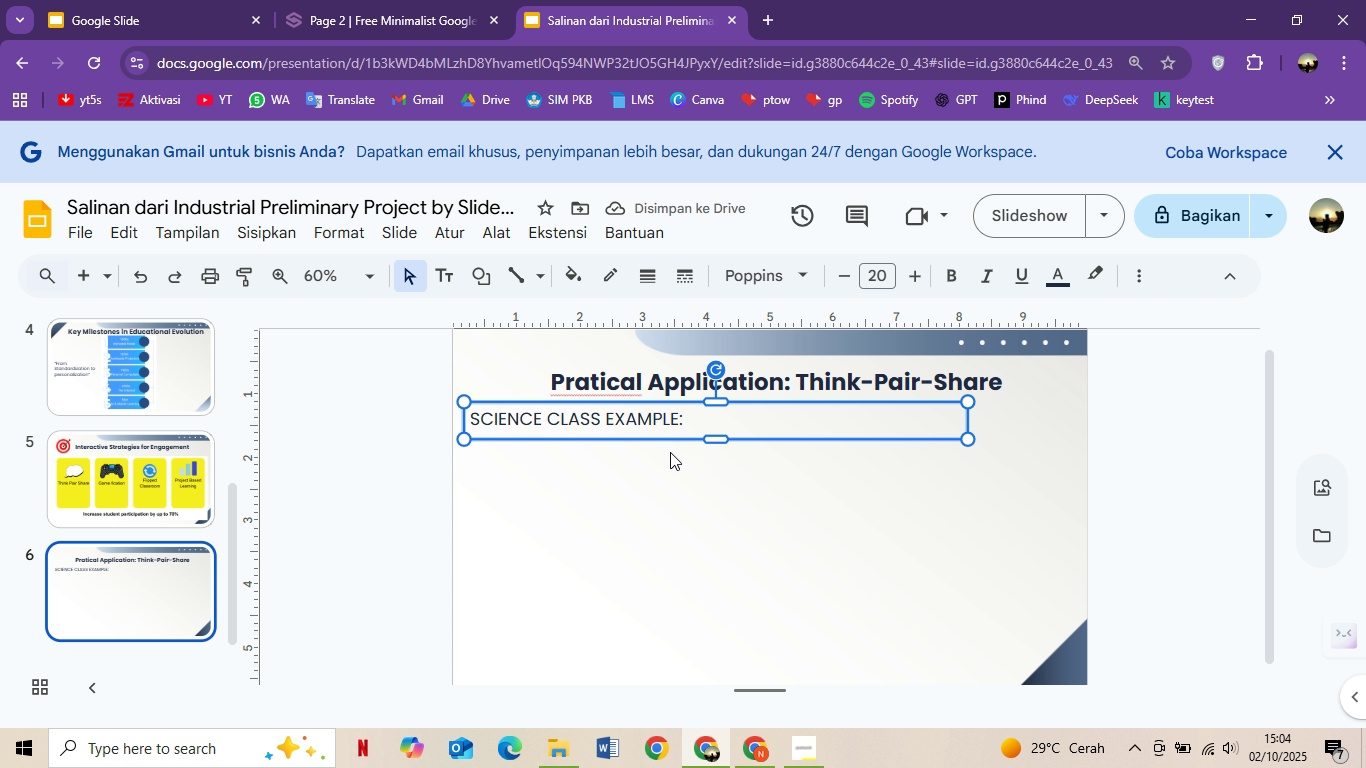 
double_click([696, 423])
 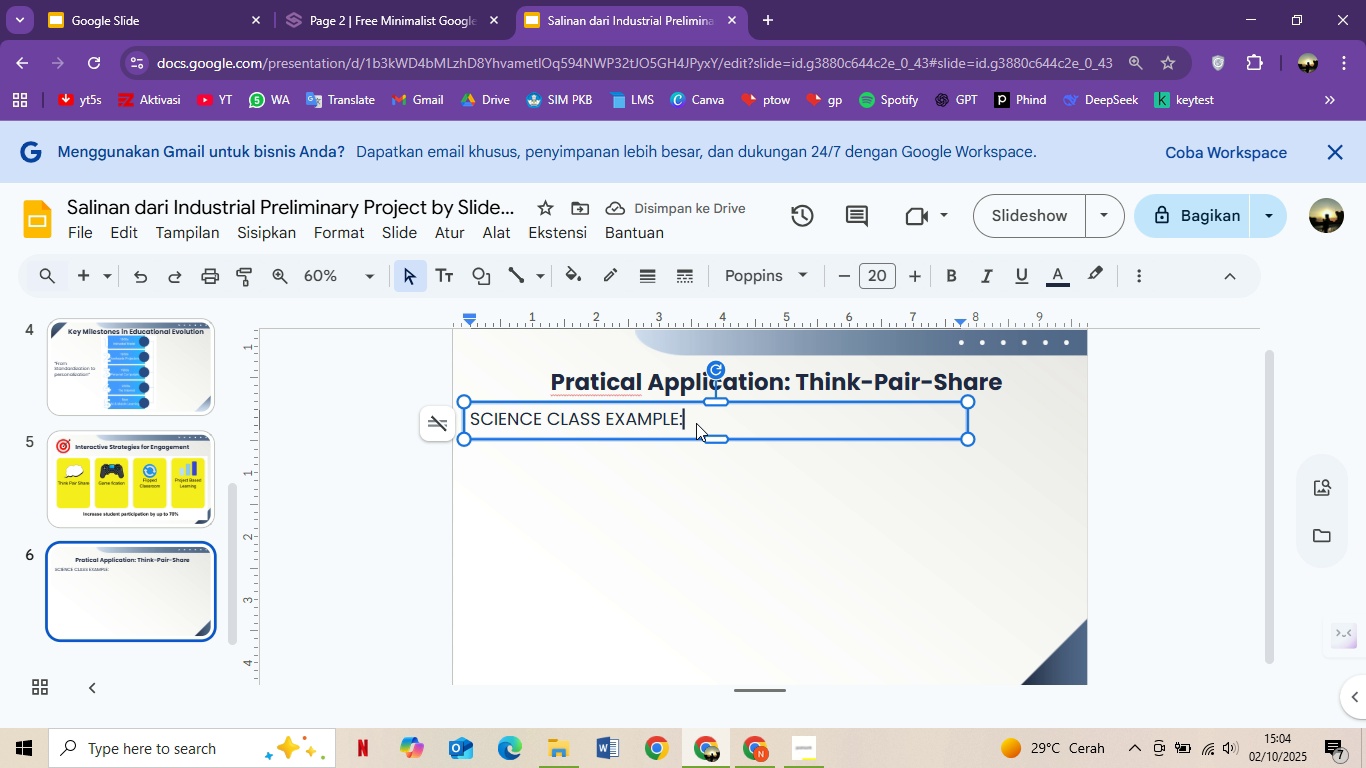 
triple_click([696, 423])
 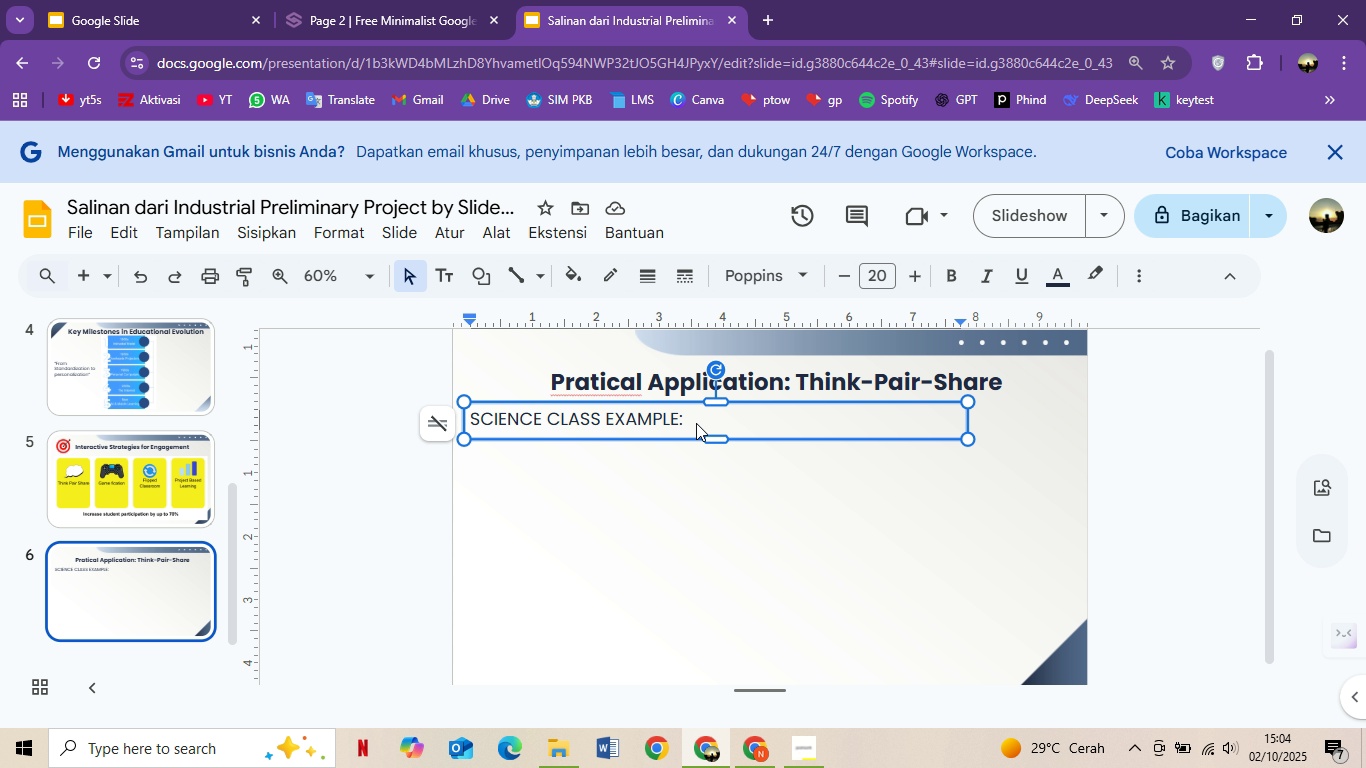 
key(Enter)
 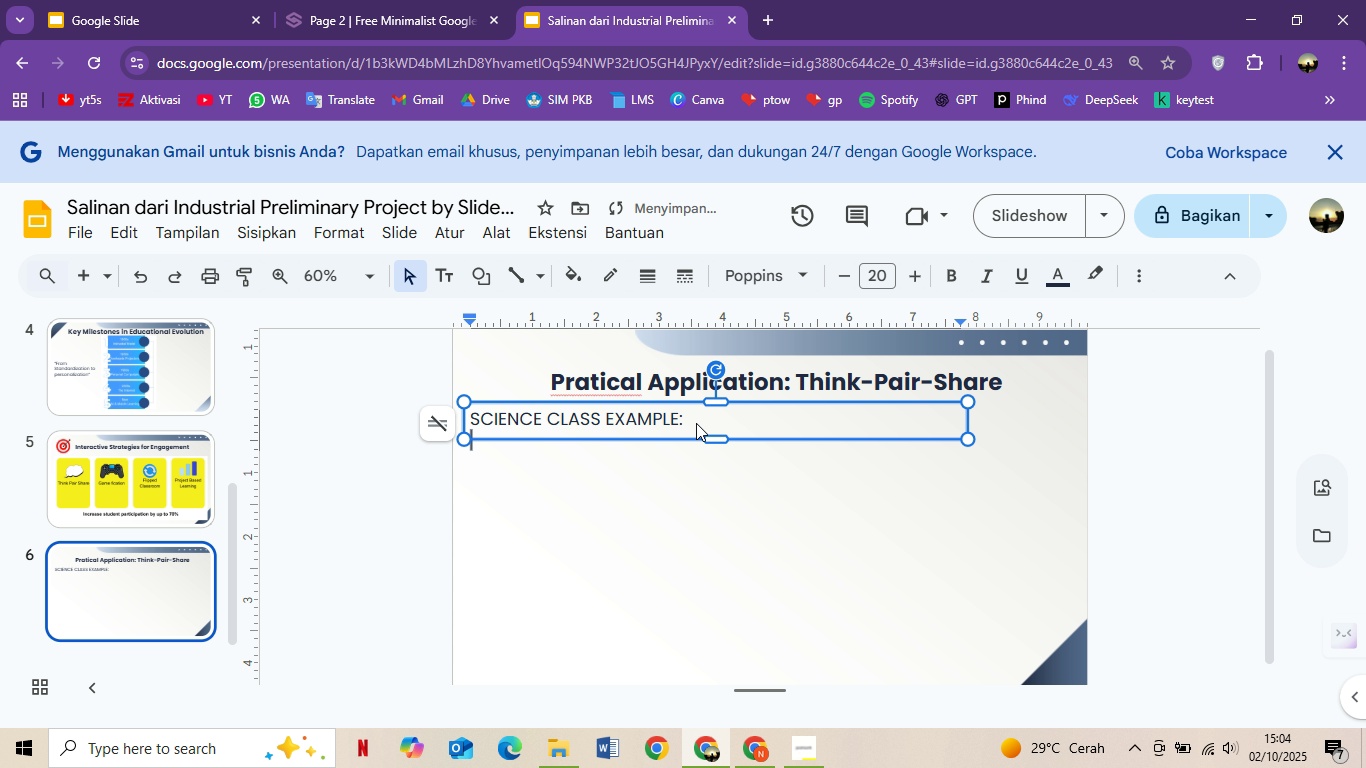 
key(Control+Shift+Quote)
 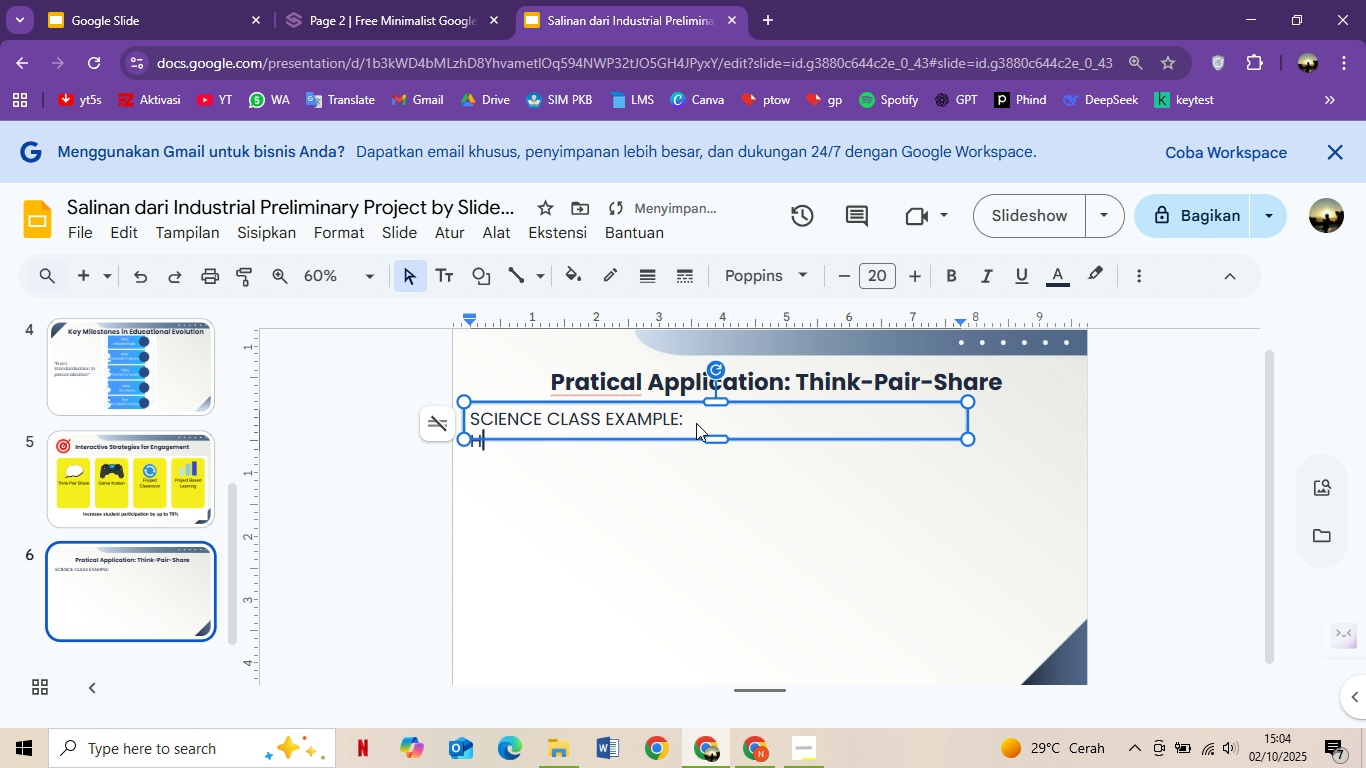 
key(H)
 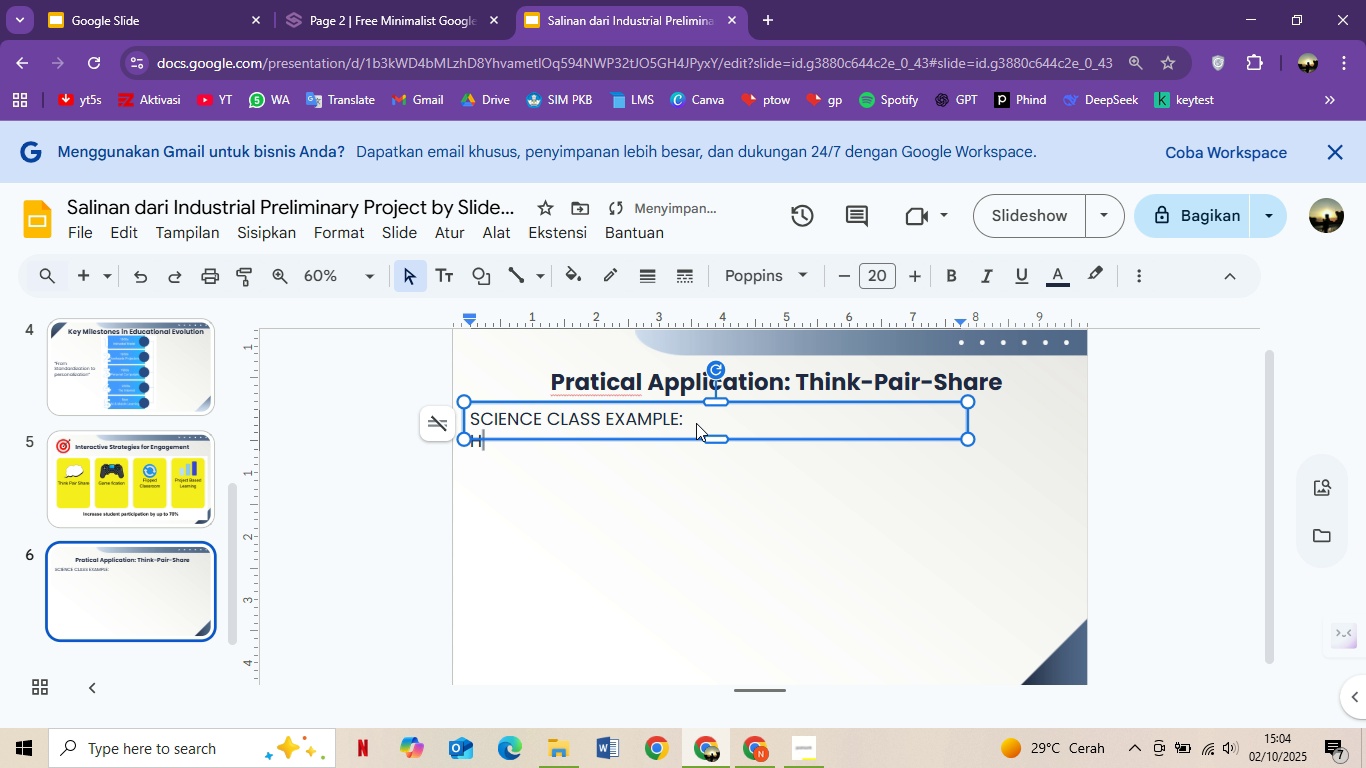 
key(Backspace)
 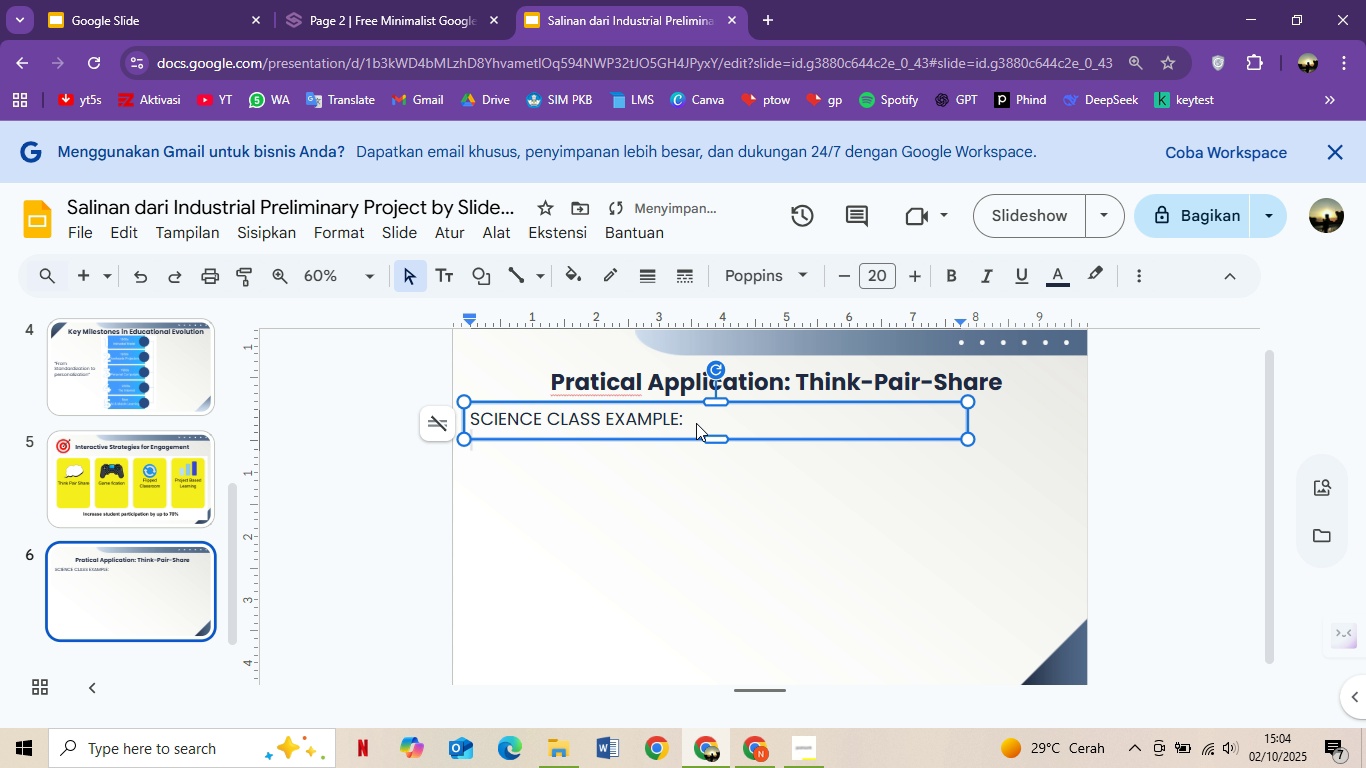 
key(H)
 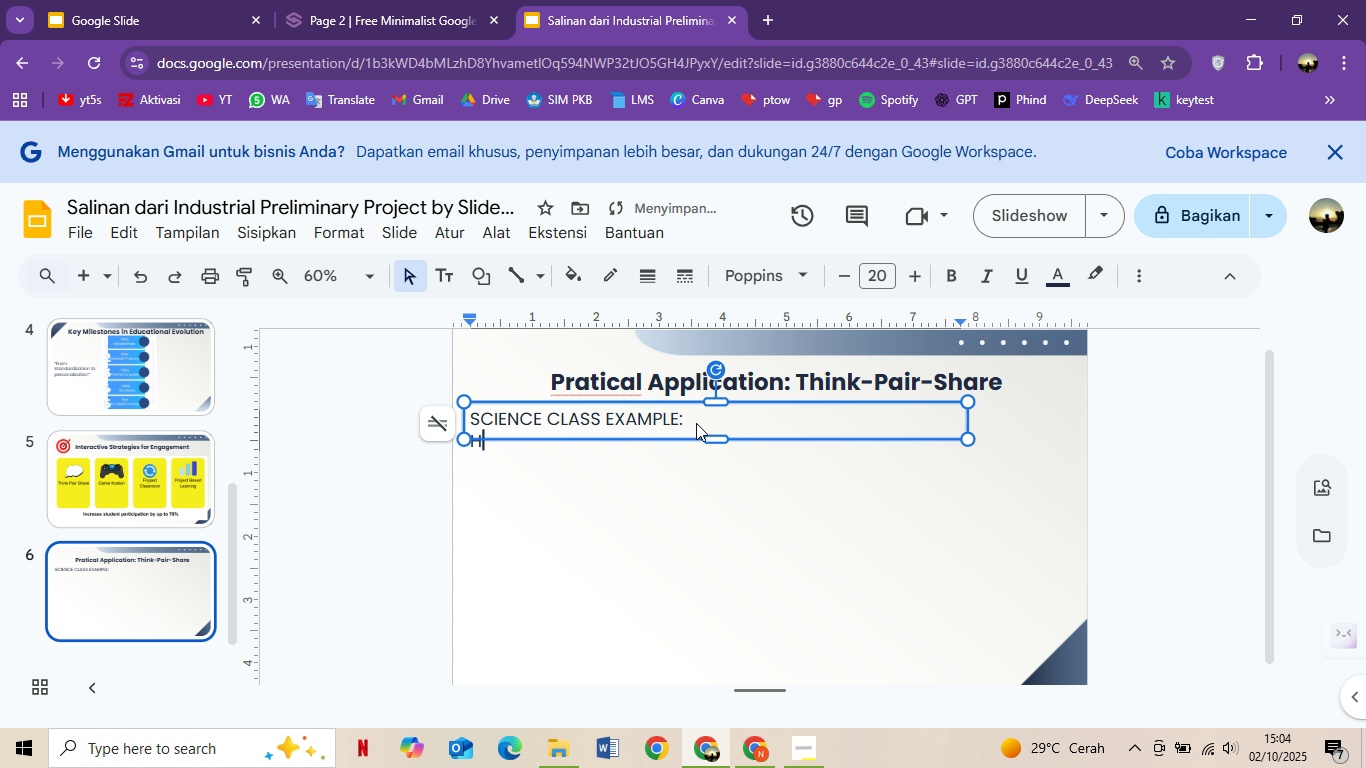 
key(Control+ControlLeft)
 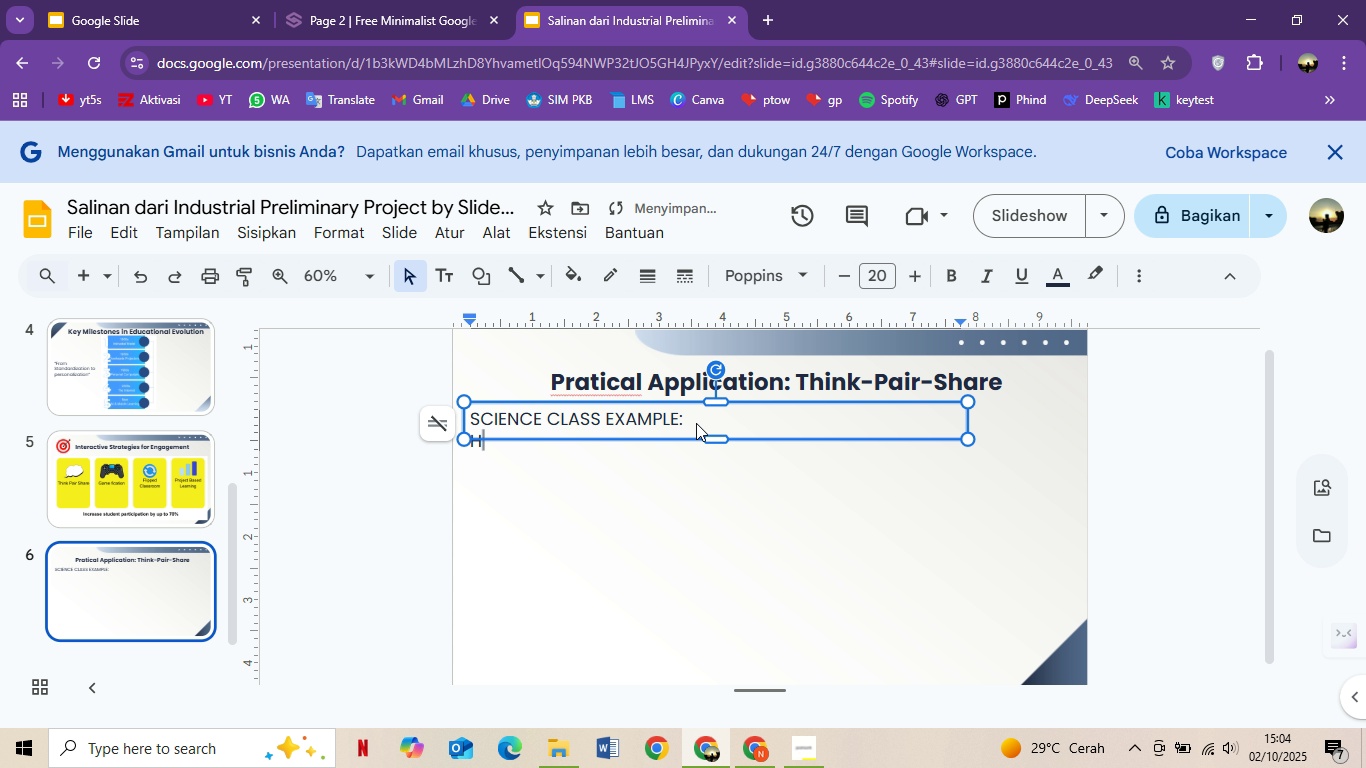 
key(Control+ControlLeft)
 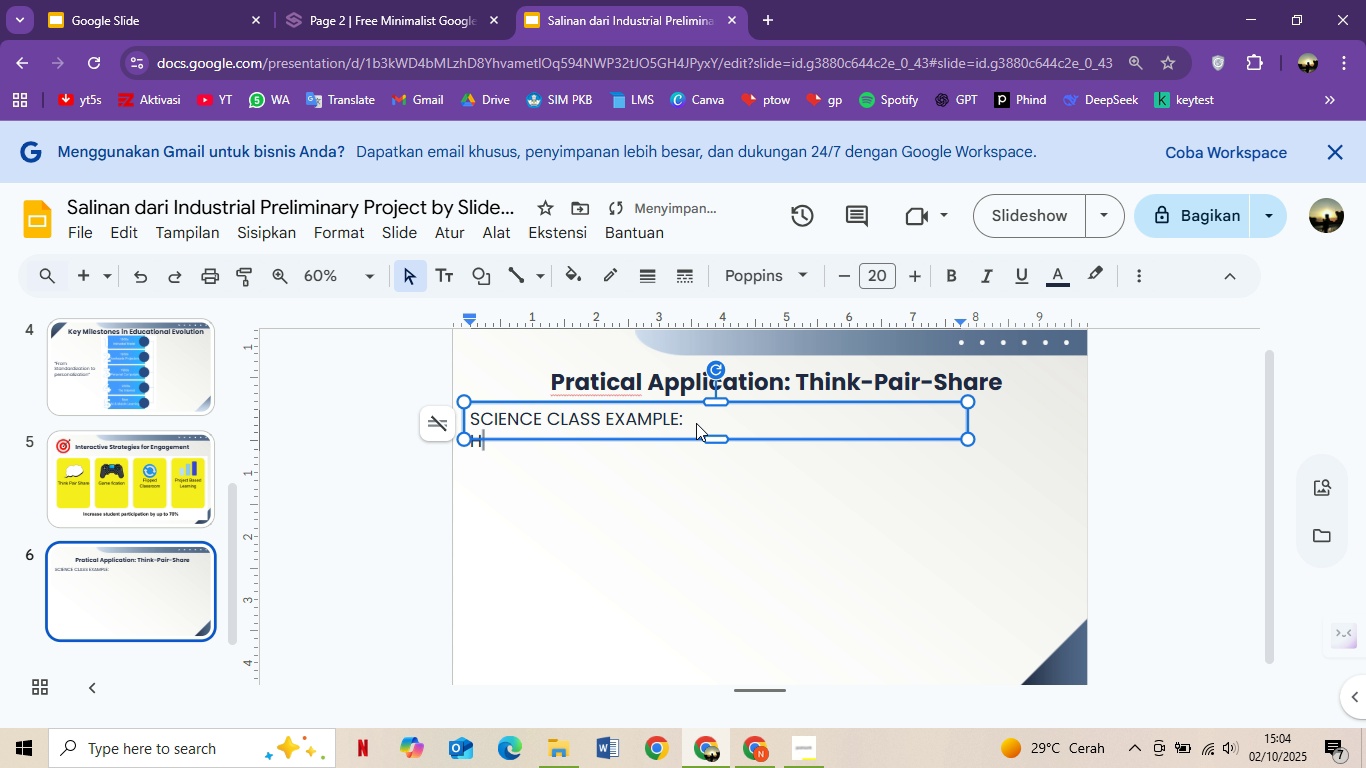 
key(Control+CapsLock)
 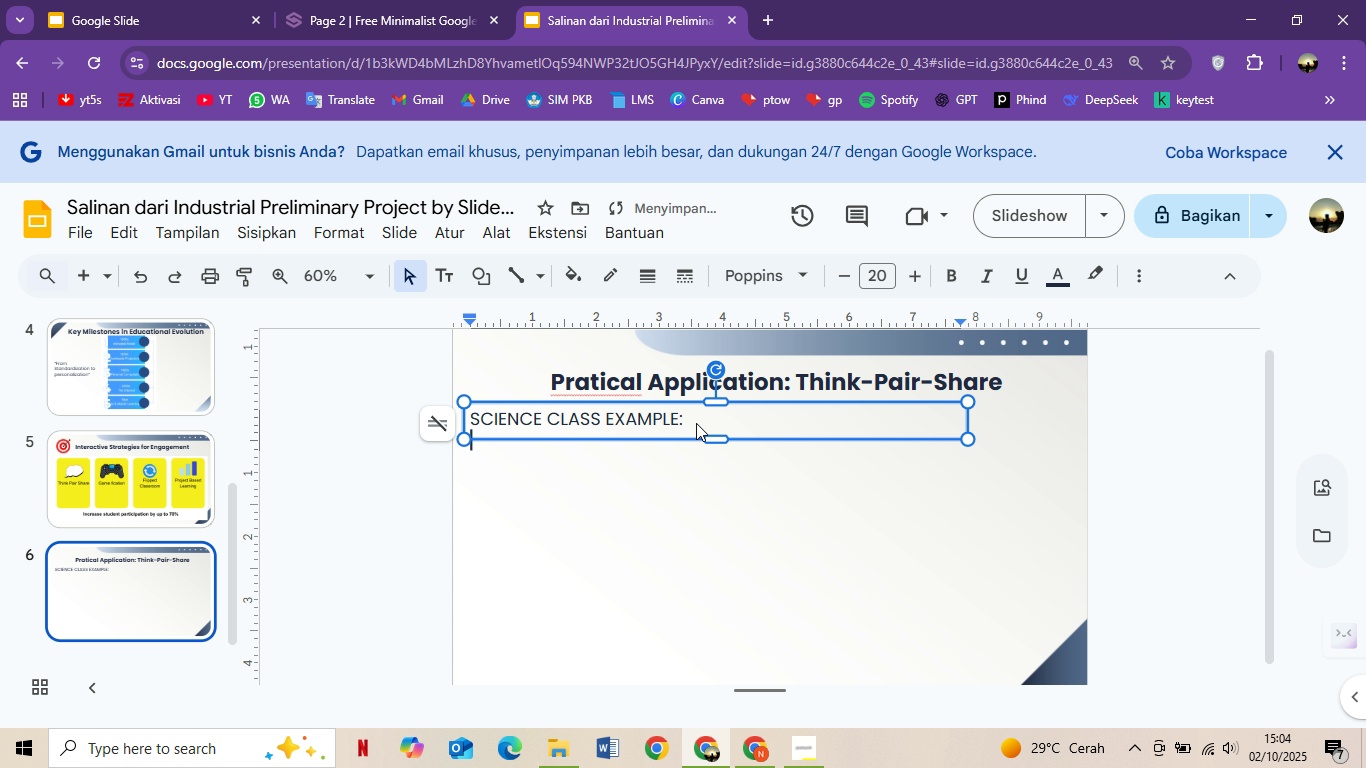 
key(Backspace)
 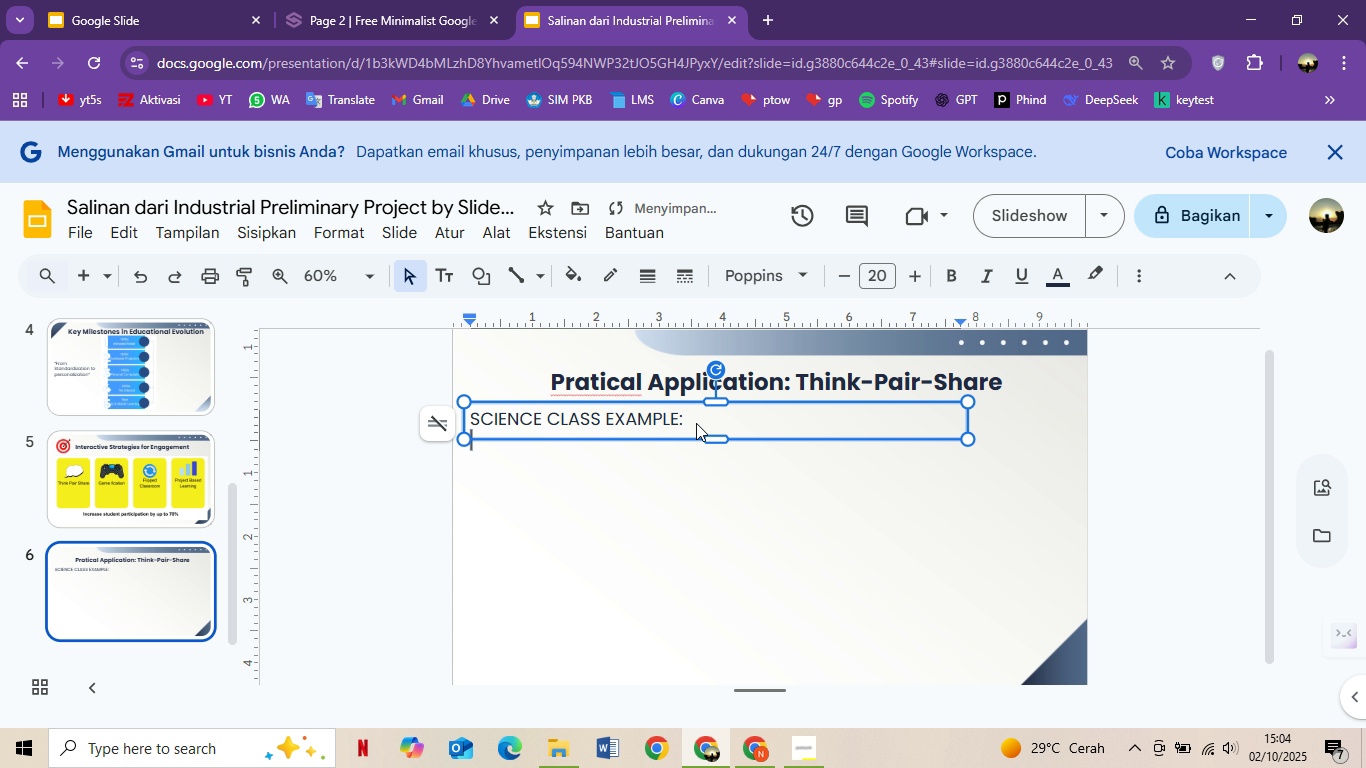 
key(Shift+ShiftLeft)
 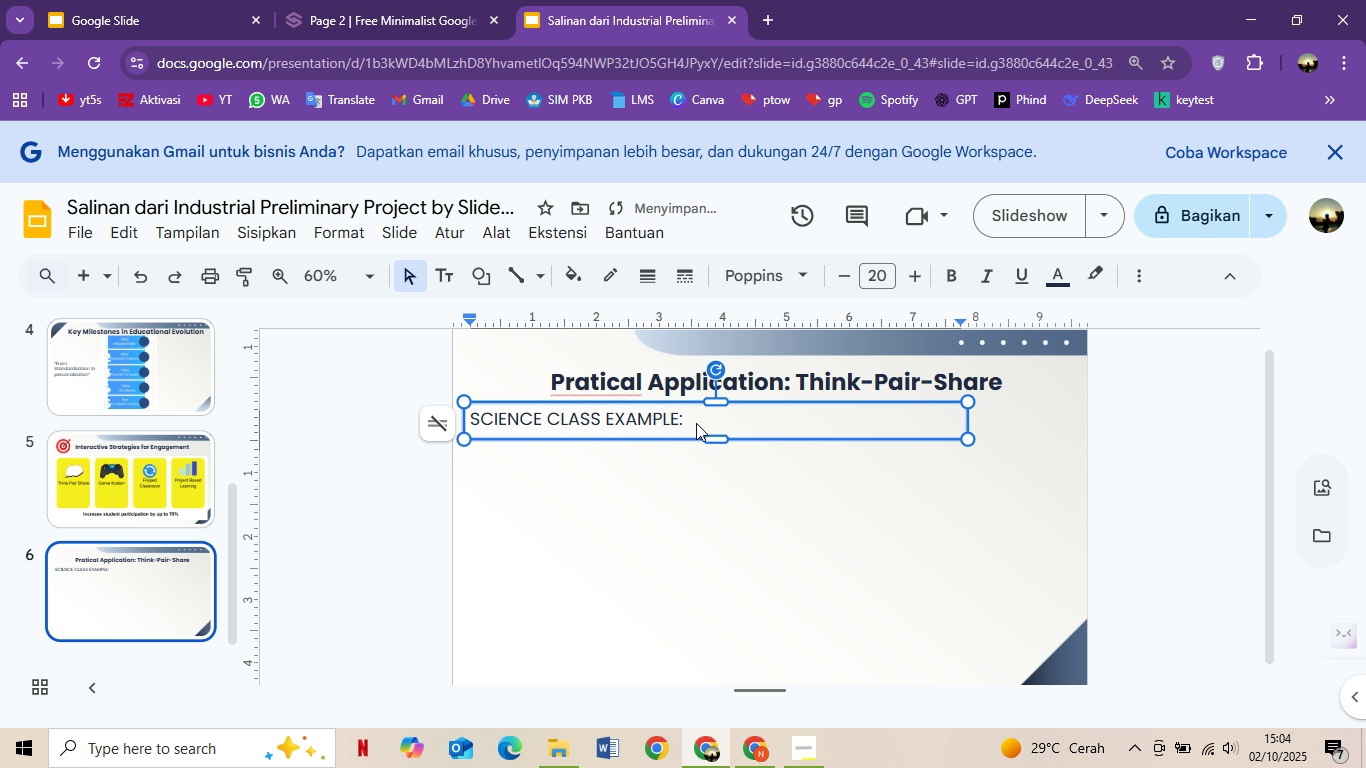 
key(Control+Shift+Quote)
 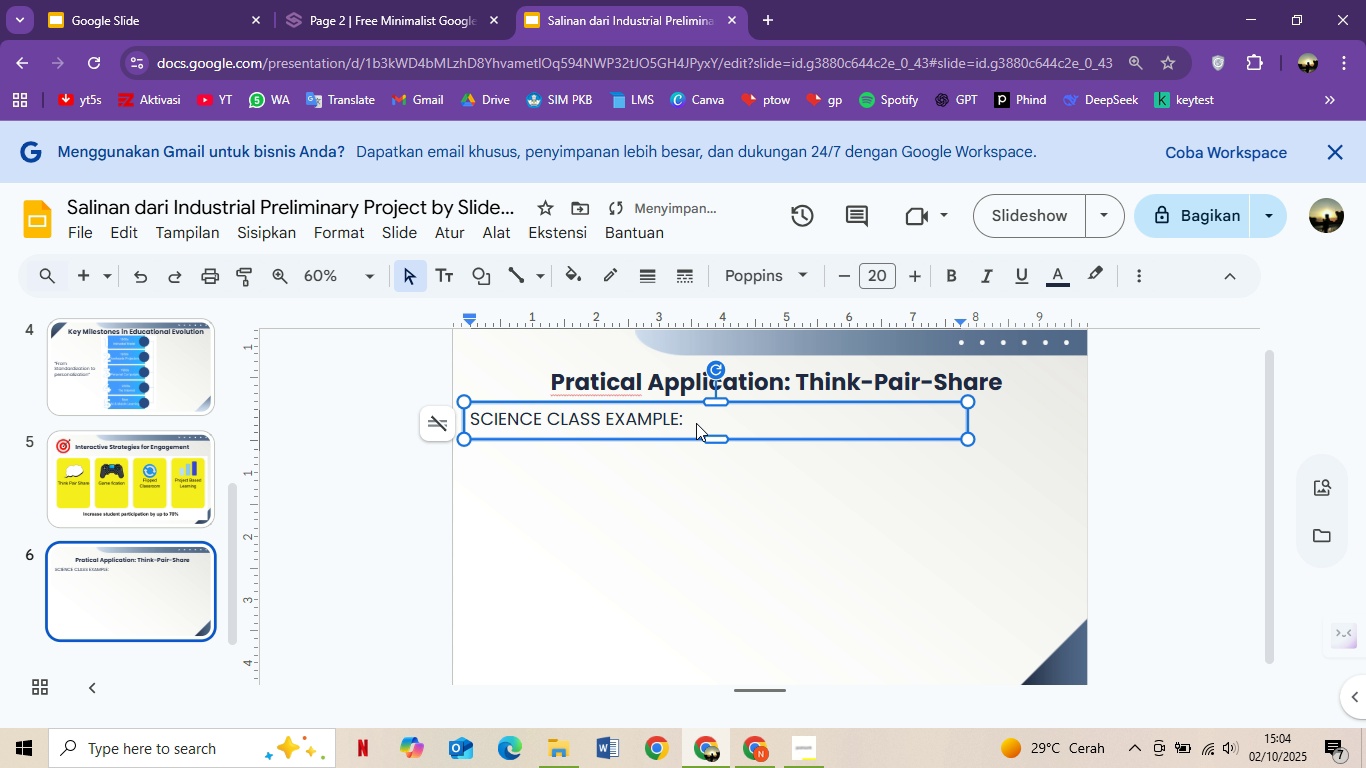 
hold_key(key=ControlLeft, duration=1.52)
left_click_drag(start_coordinate=[714, 440], to_coordinate=[716, 505])
 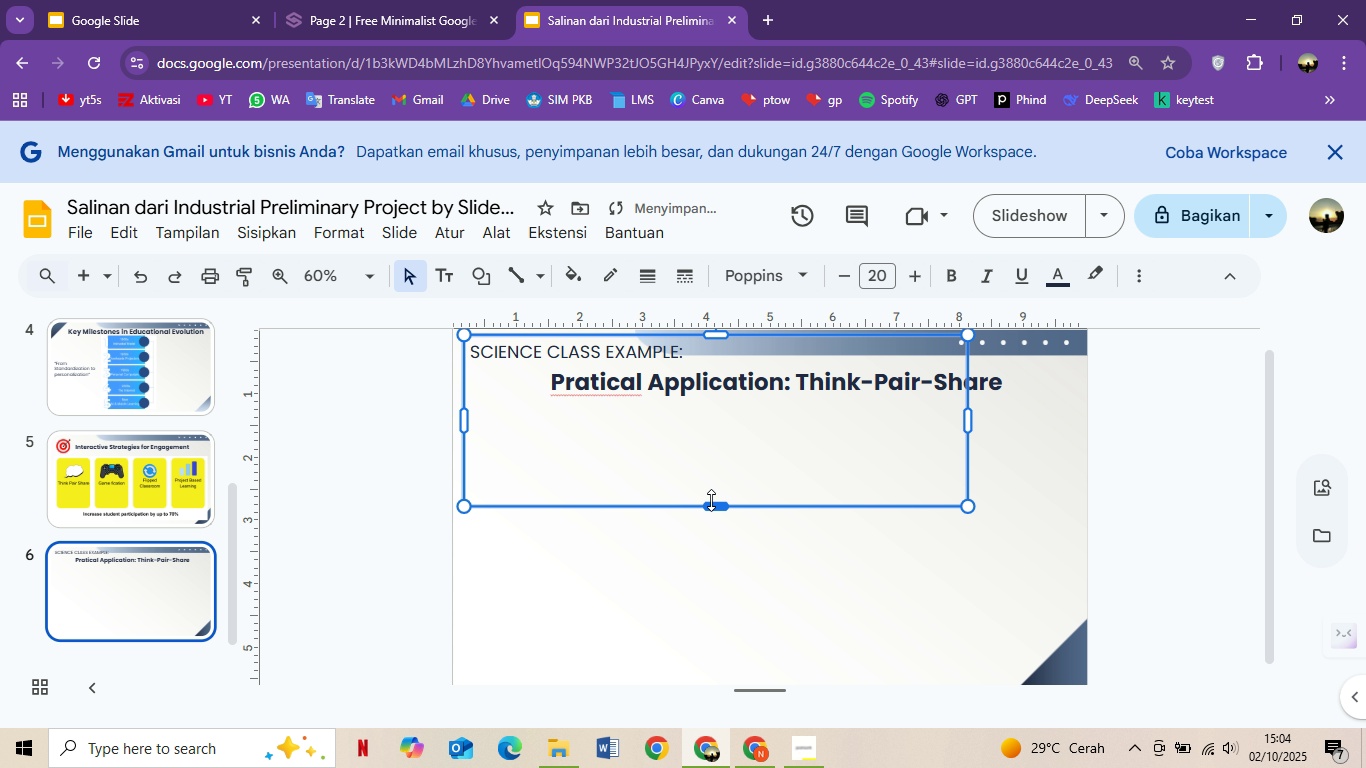 
hold_key(key=ControlLeft, duration=1.52)
 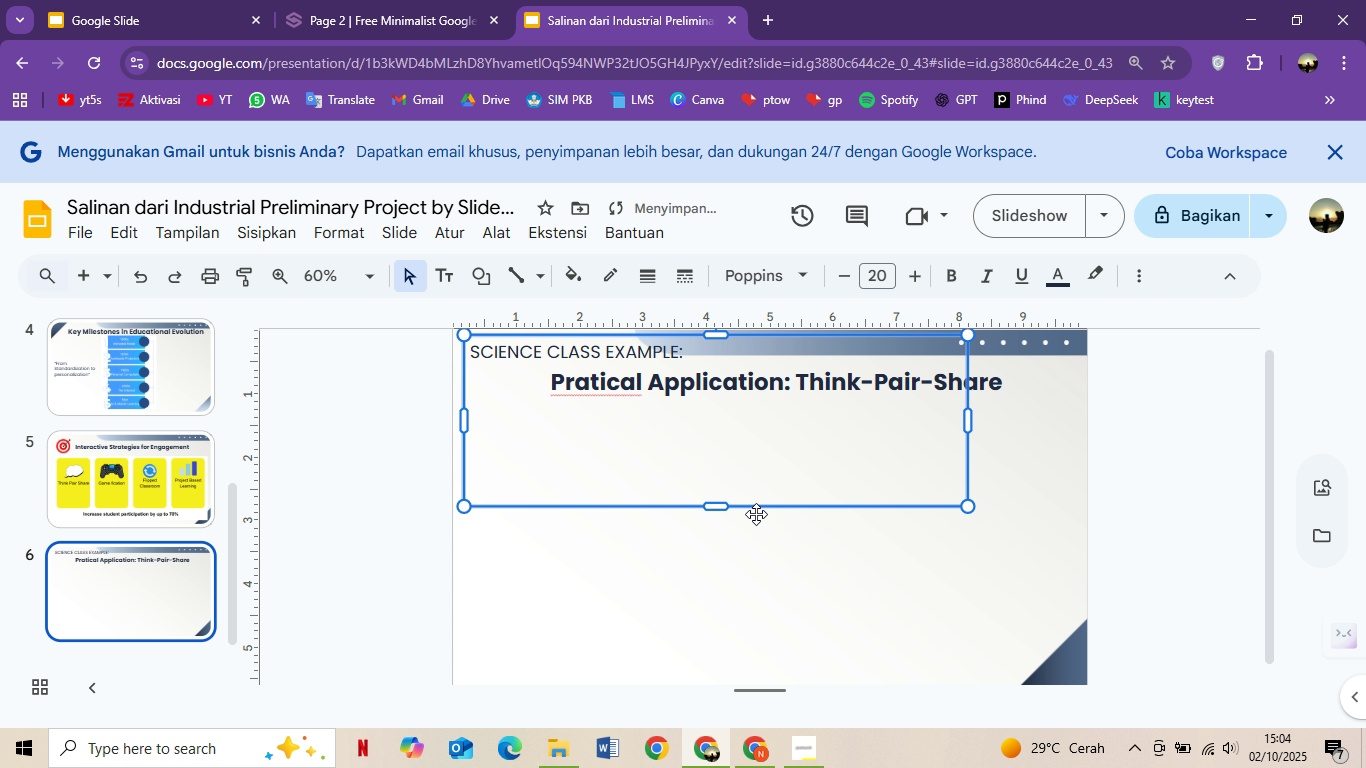 
hold_key(key=ControlLeft, duration=1.52)
left_click_drag(start_coordinate=[754, 507], to_coordinate=[775, 567])
 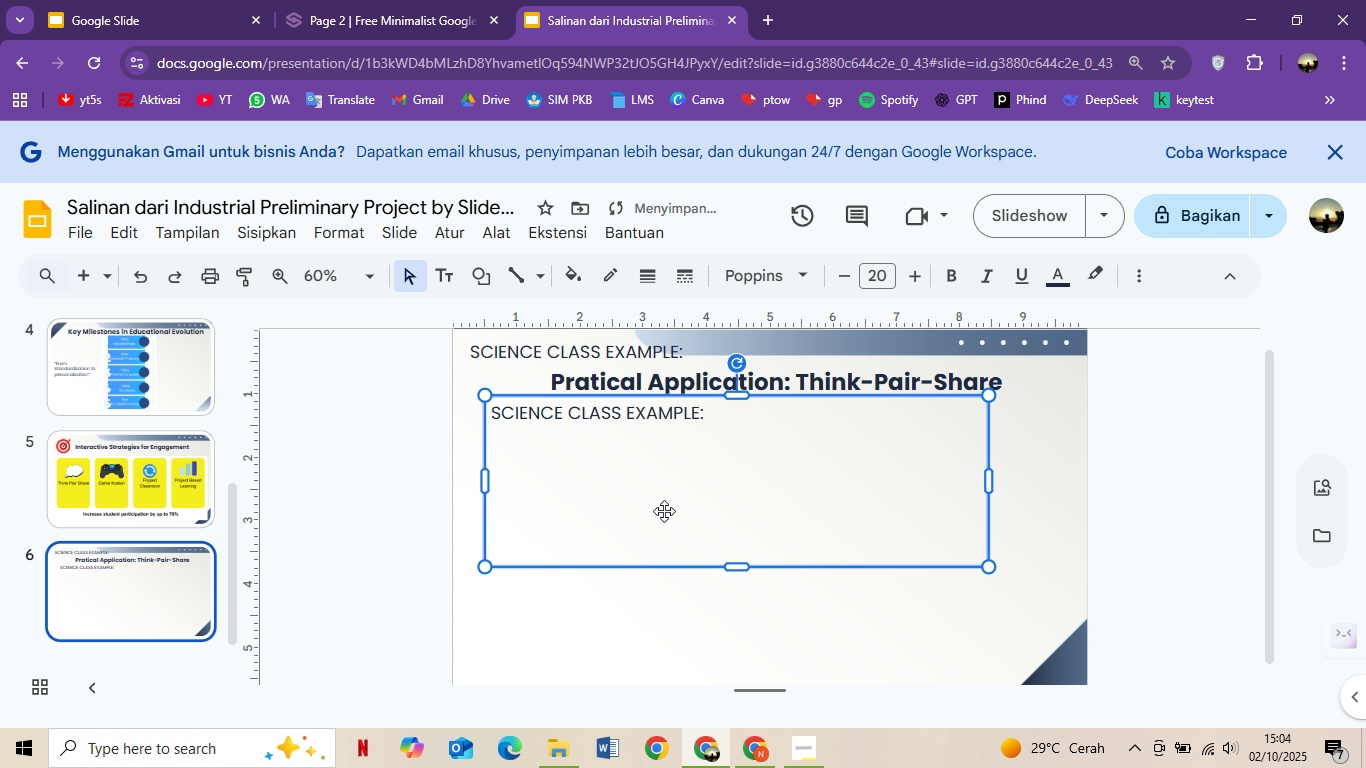 
hold_key(key=ControlLeft, duration=1.52)
left_click([622, 473])
 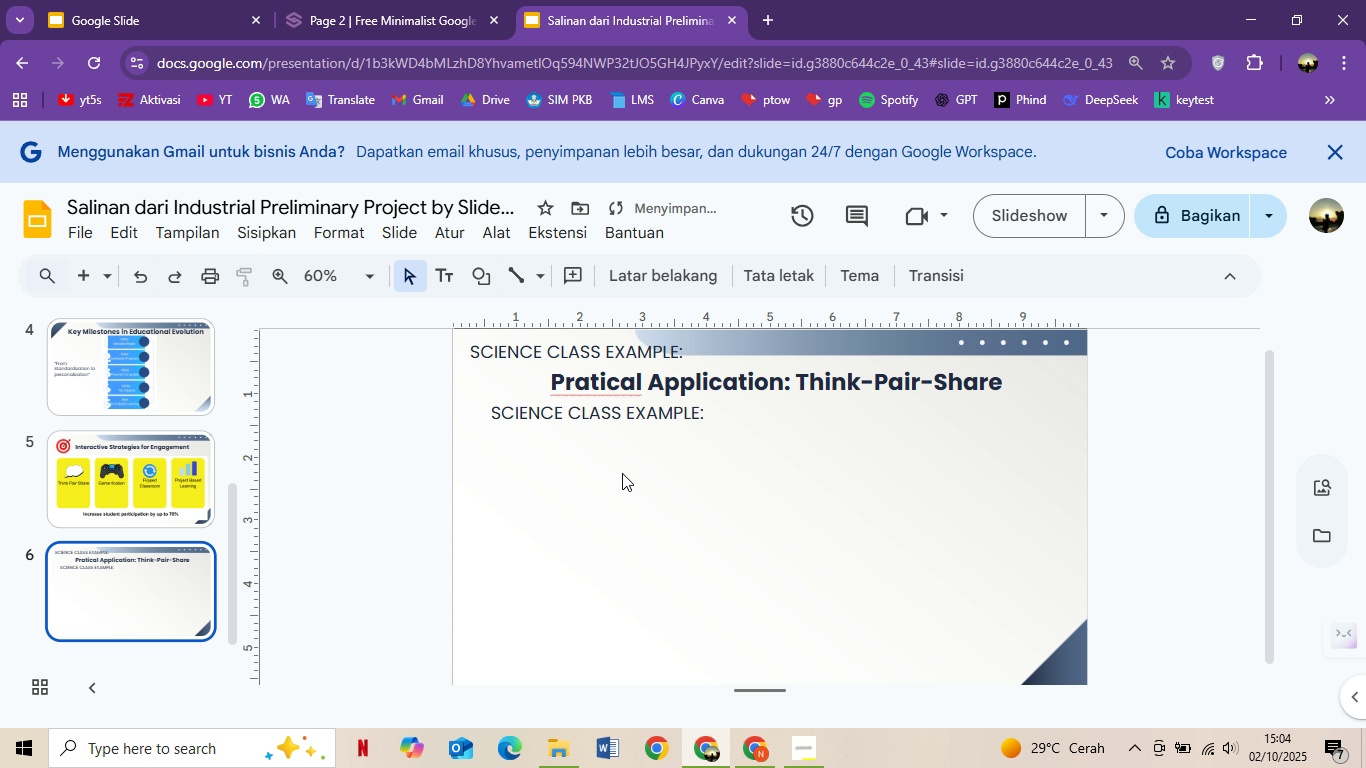 
double_click([622, 473])
 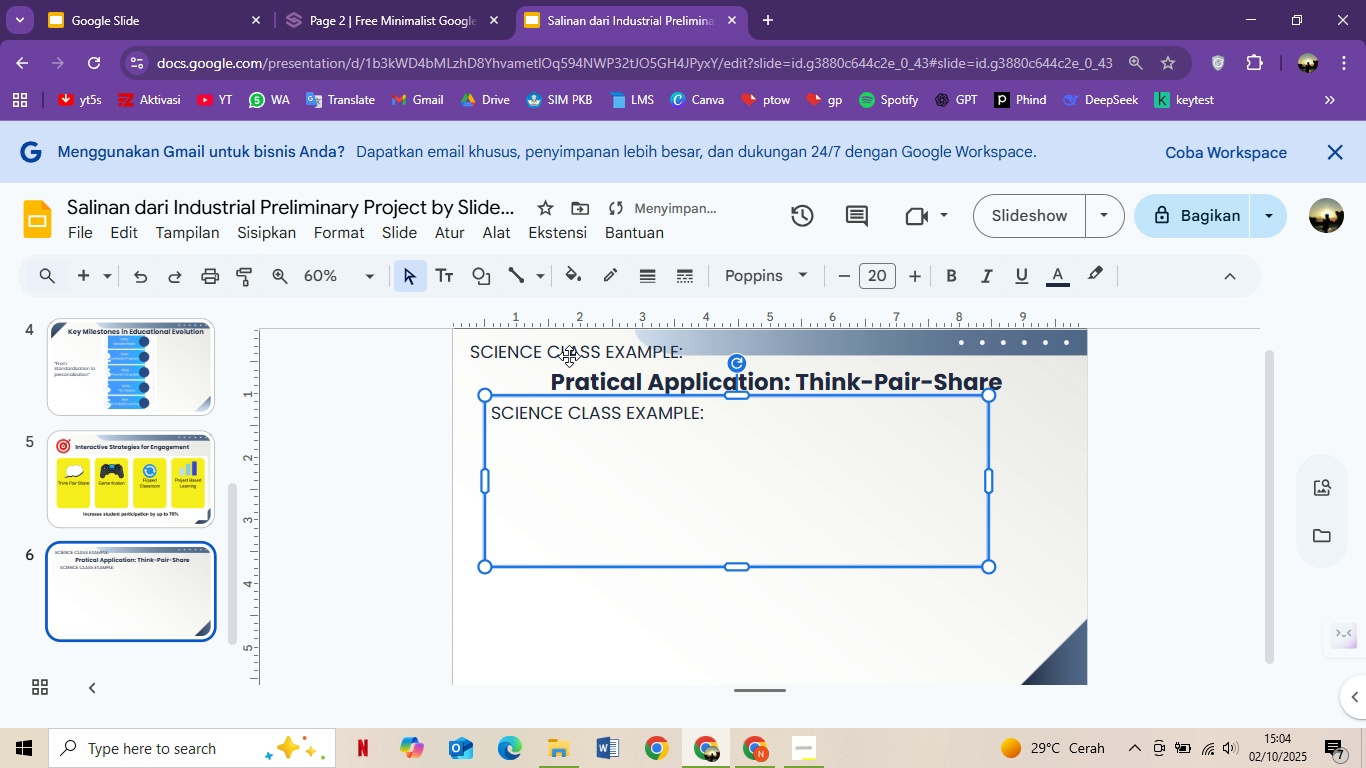 
left_click([569, 356])
 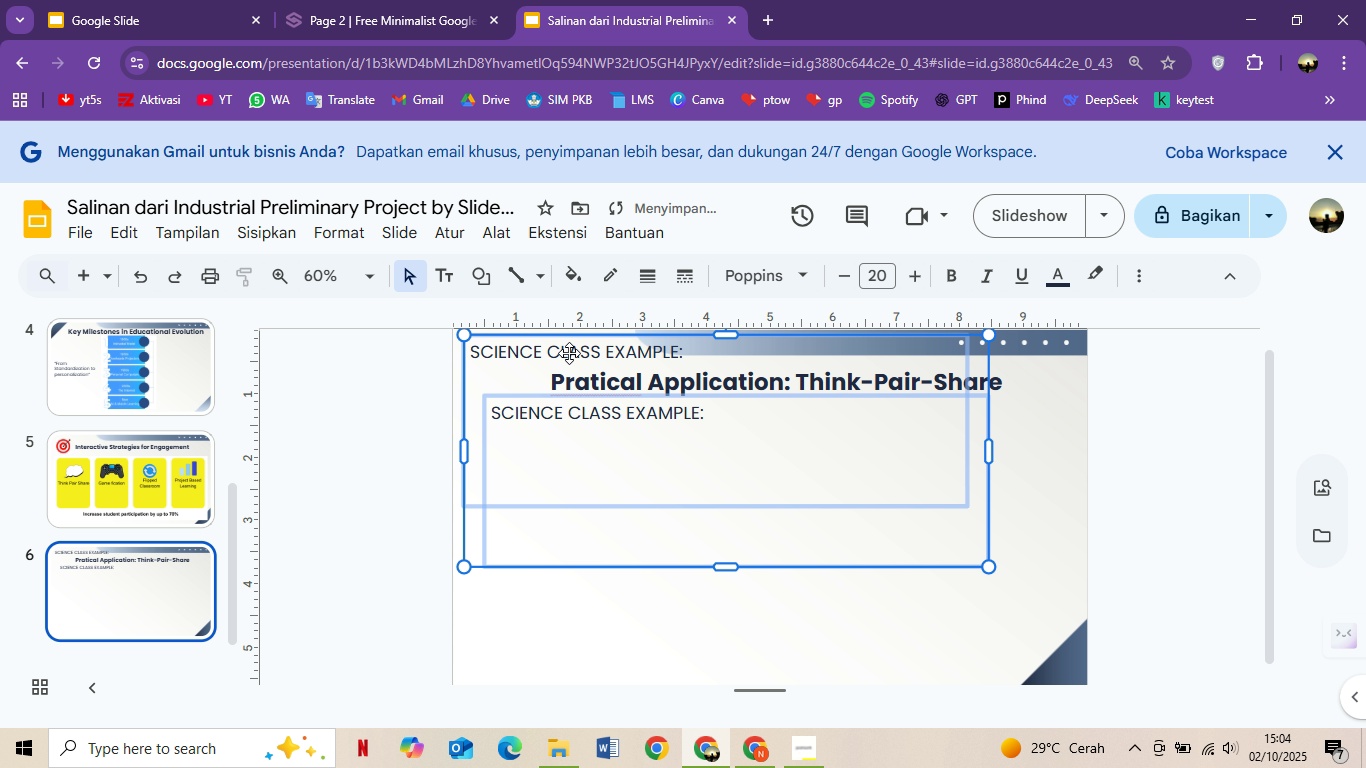 
key(Control+Delete)
 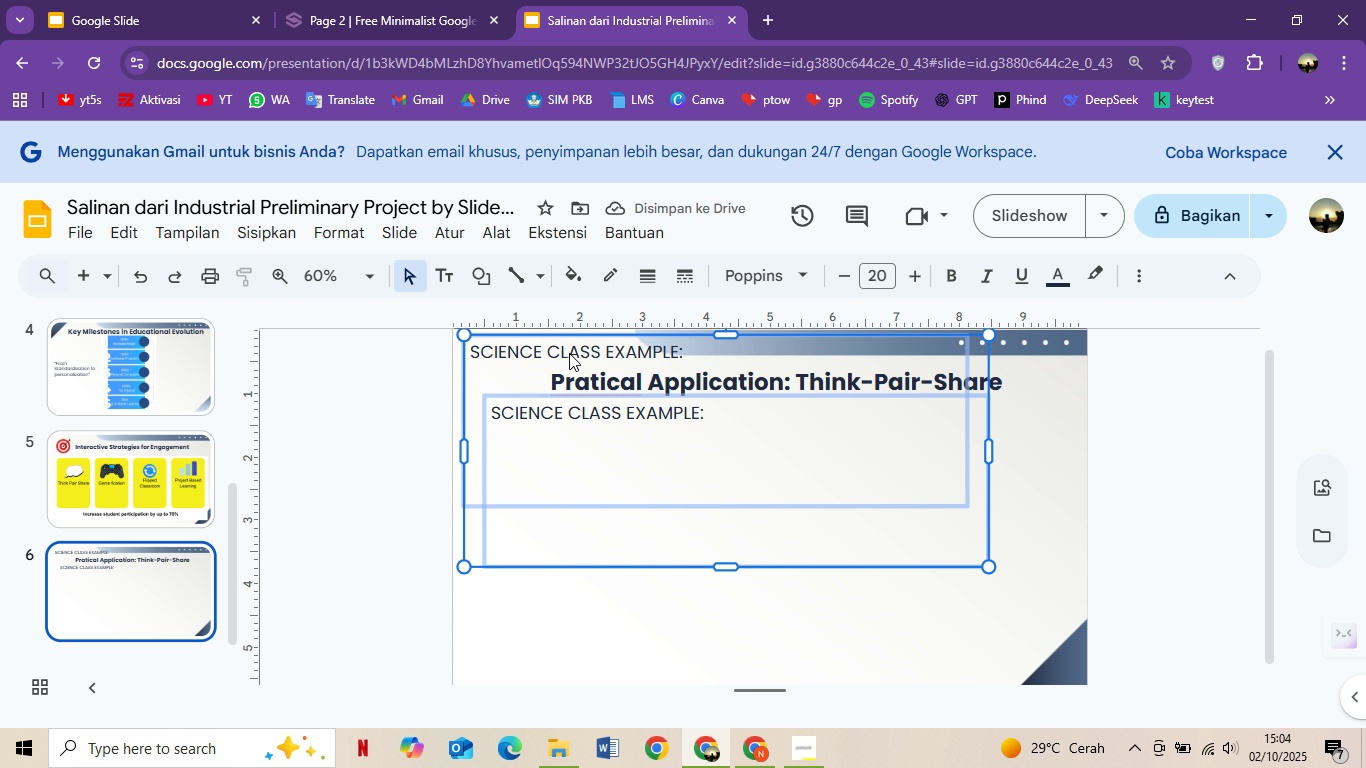 
hold_key(key=ControlLeft, duration=1.52)
left_click([1095, 427])
 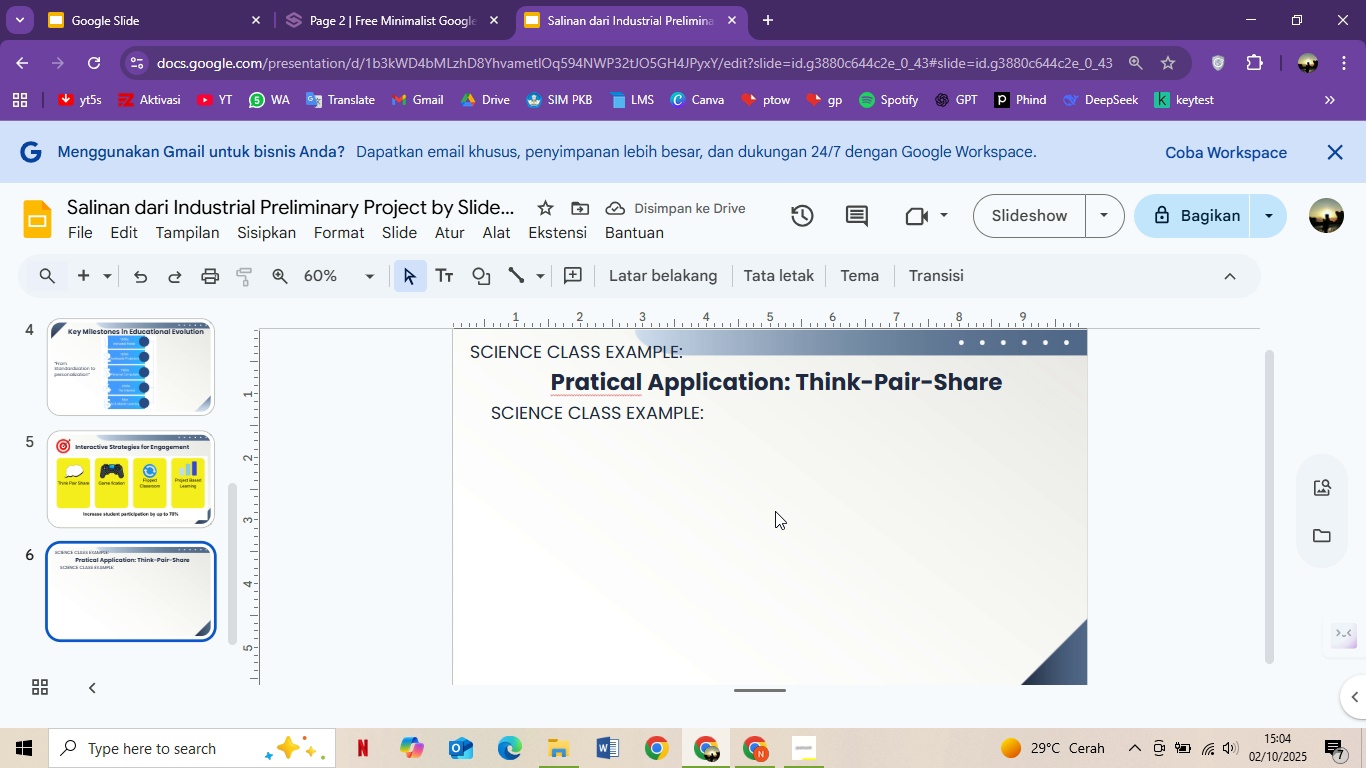 
hold_key(key=ControlLeft, duration=1.52)
left_click([615, 407])
 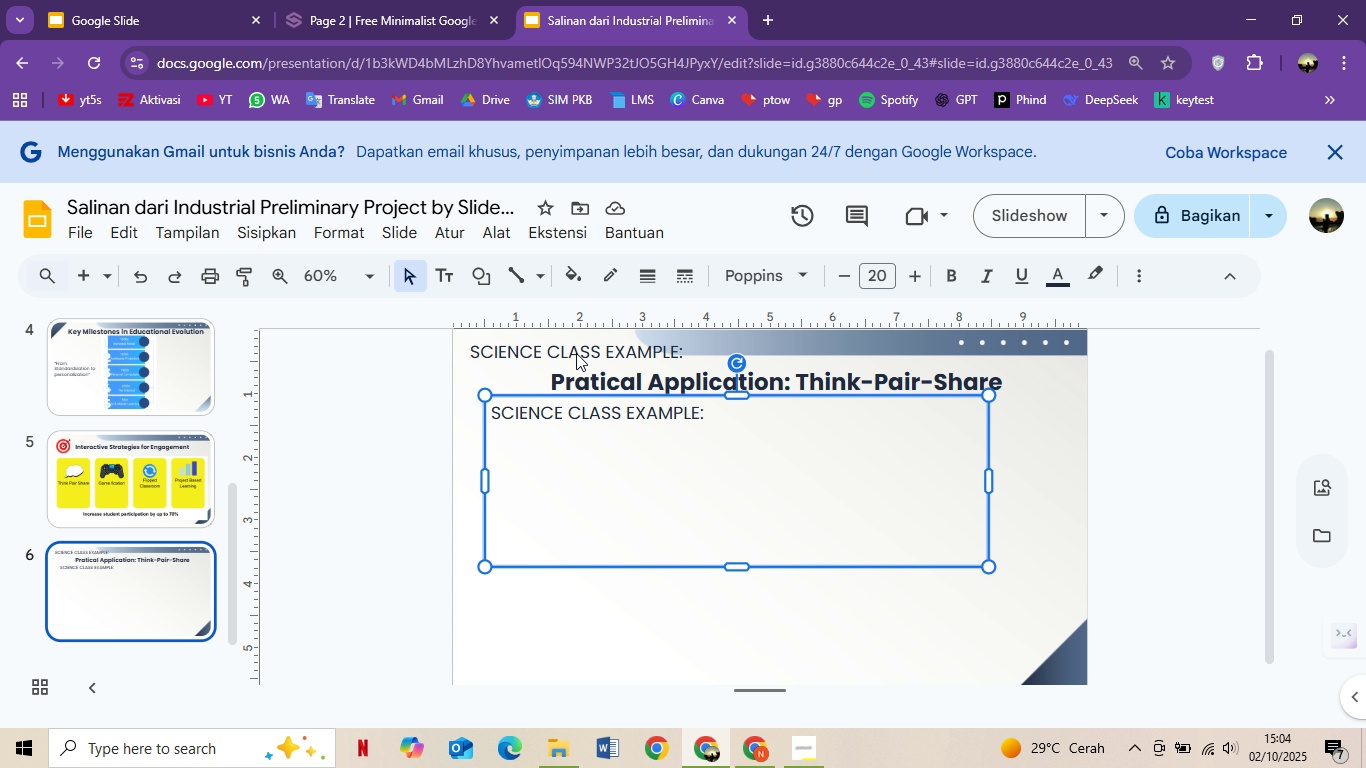 
left_click([575, 353])
 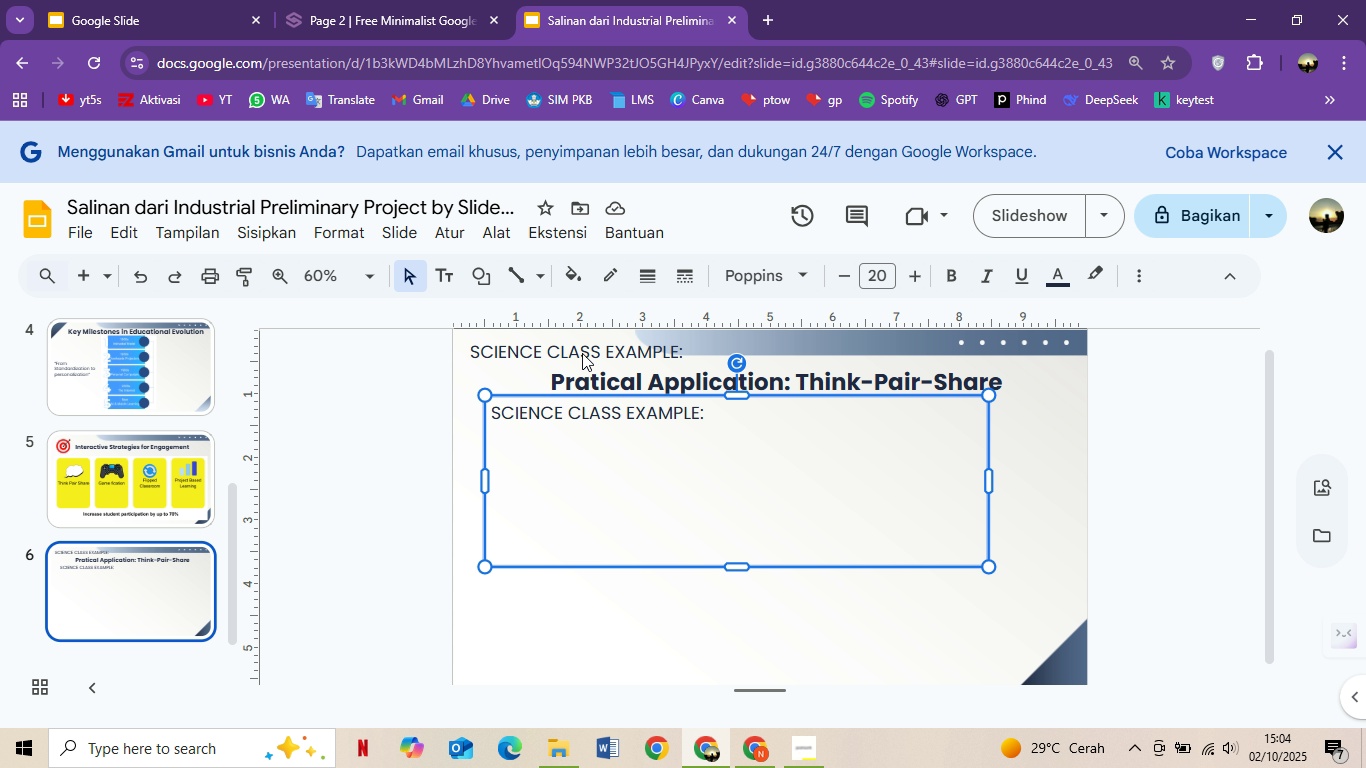 
hold_key(key=ControlLeft, duration=1.52)
 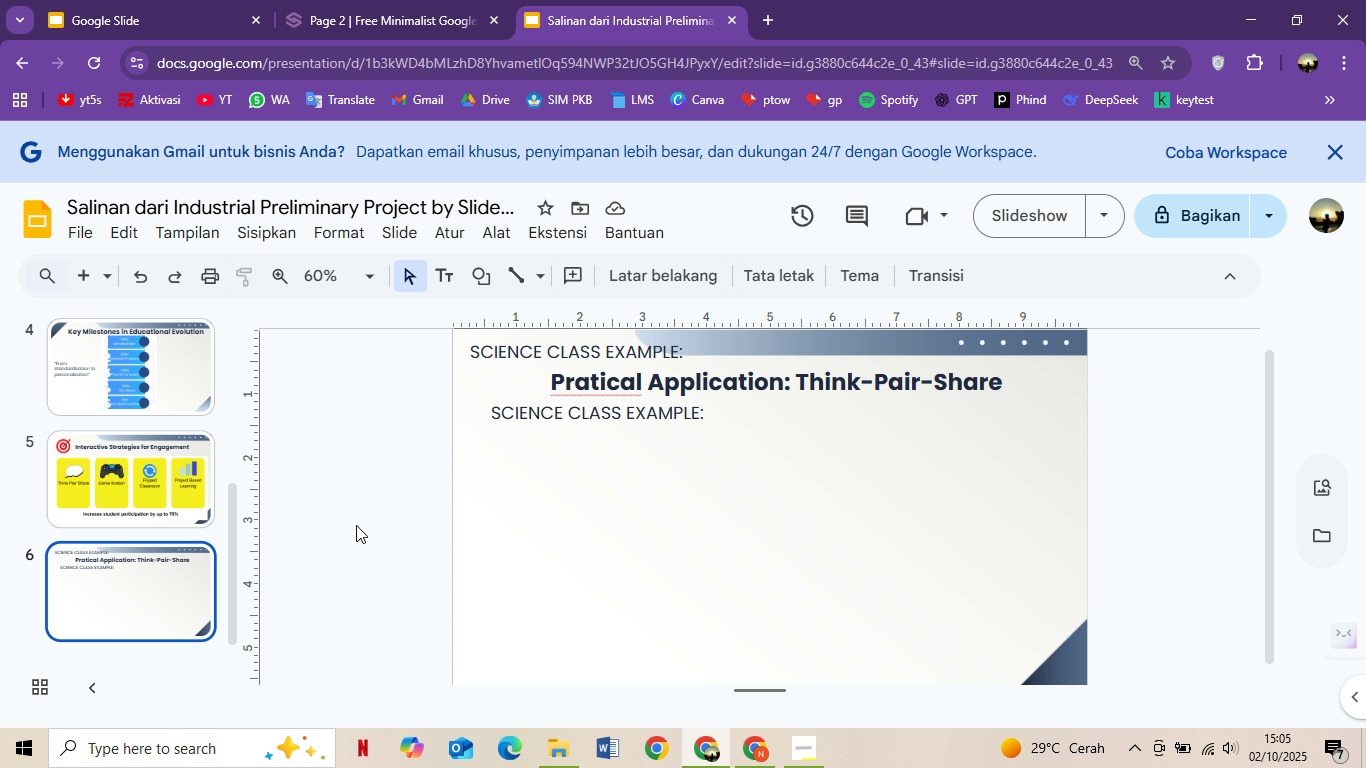 
hold_key(key=ControlLeft, duration=1.52)
left_click([355, 525])
 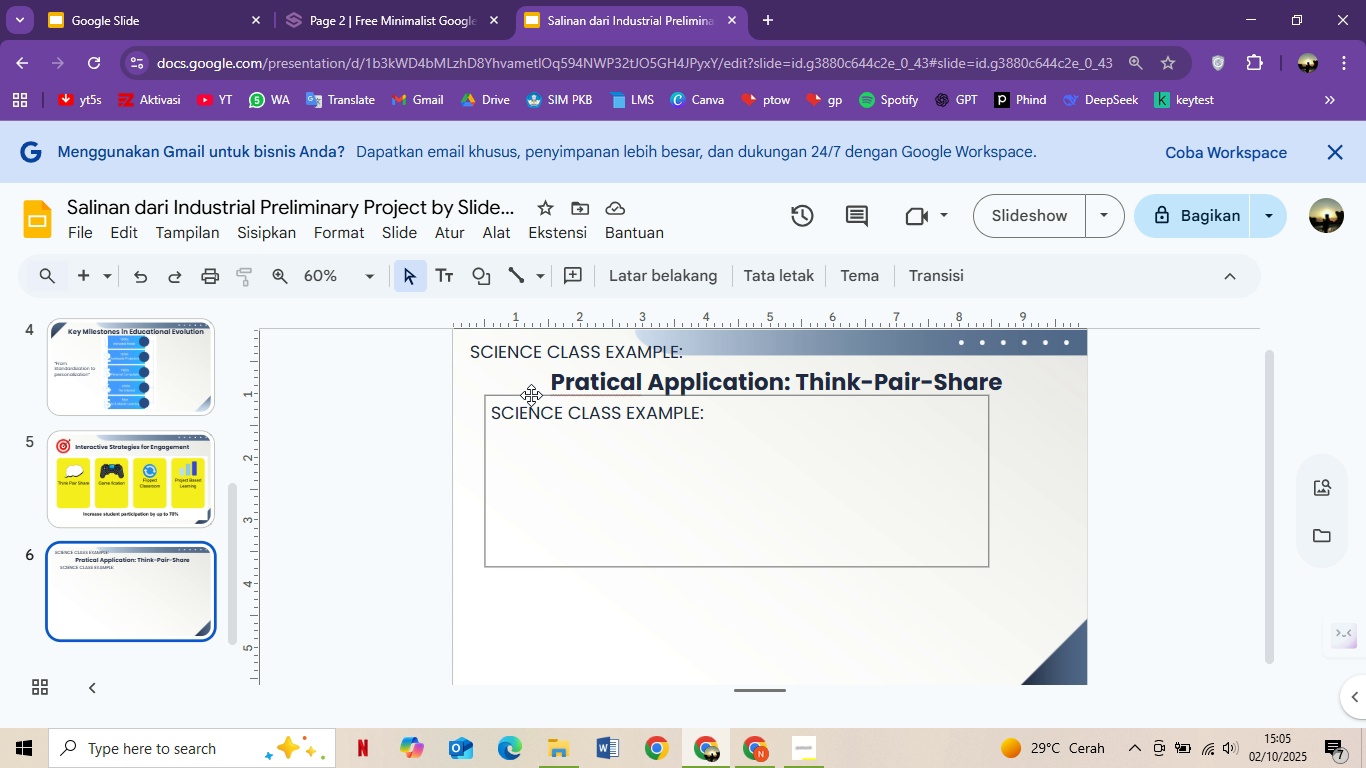 
hold_key(key=ControlLeft, duration=1.52)
left_click_drag(start_coordinate=[531, 410], to_coordinate=[533, 498])
 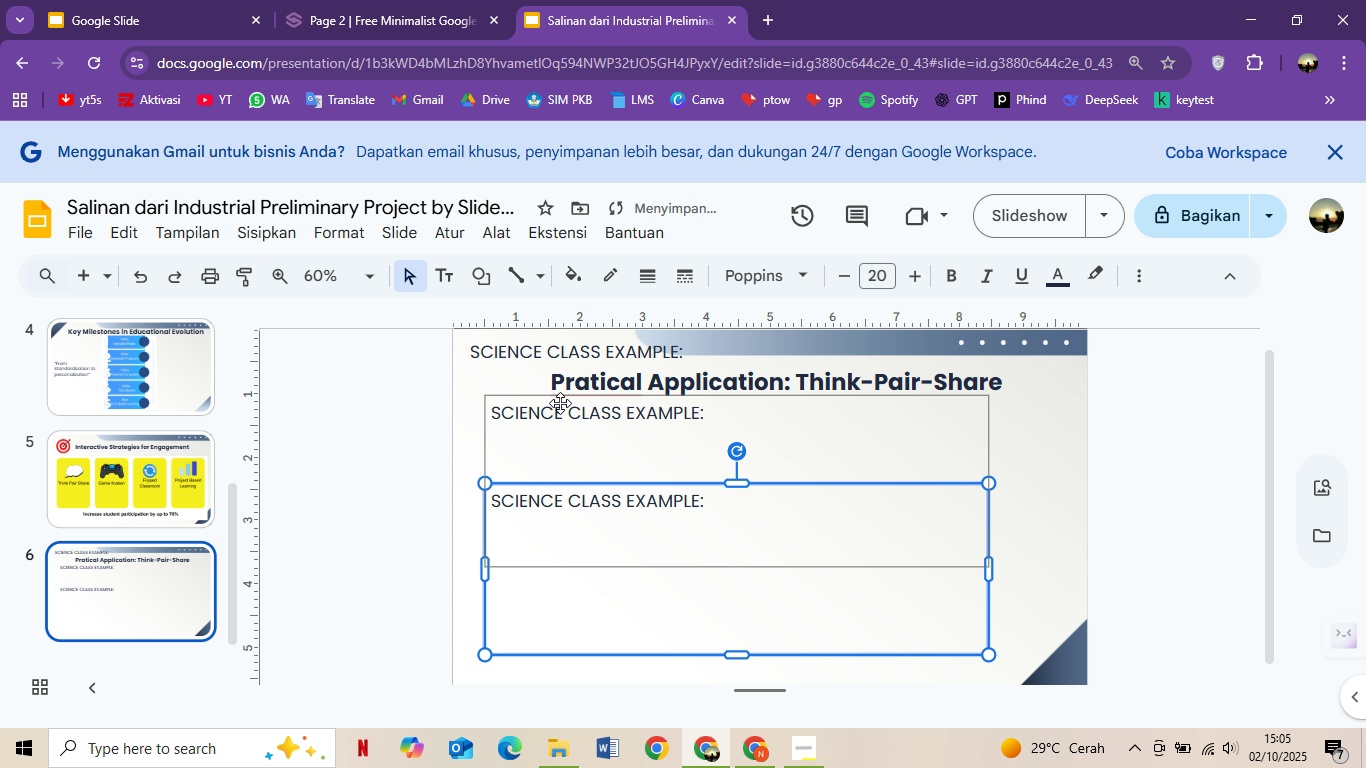 
hold_key(key=ControlLeft, duration=1.52)
left_click([1116, 454])
 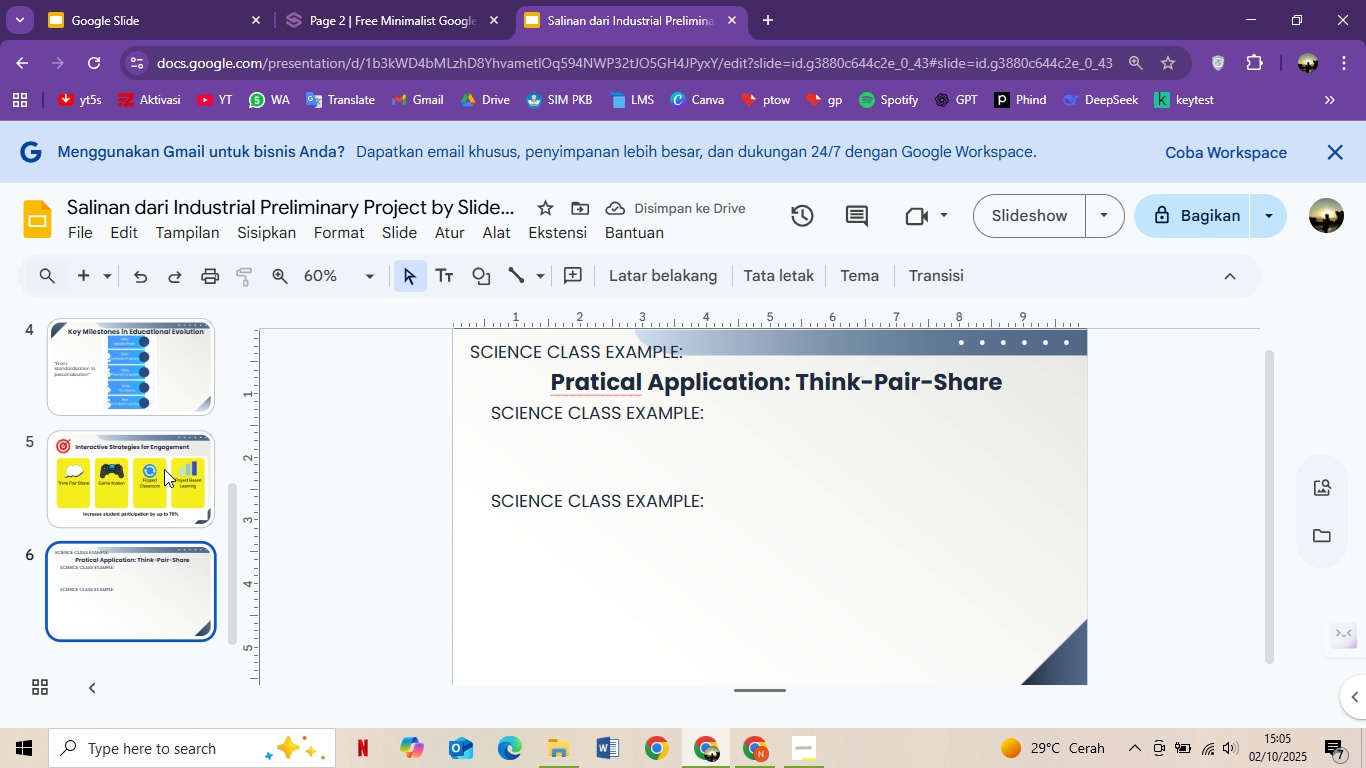 
hold_key(key=ControlLeft, duration=1.52)
left_click([129, 465])
 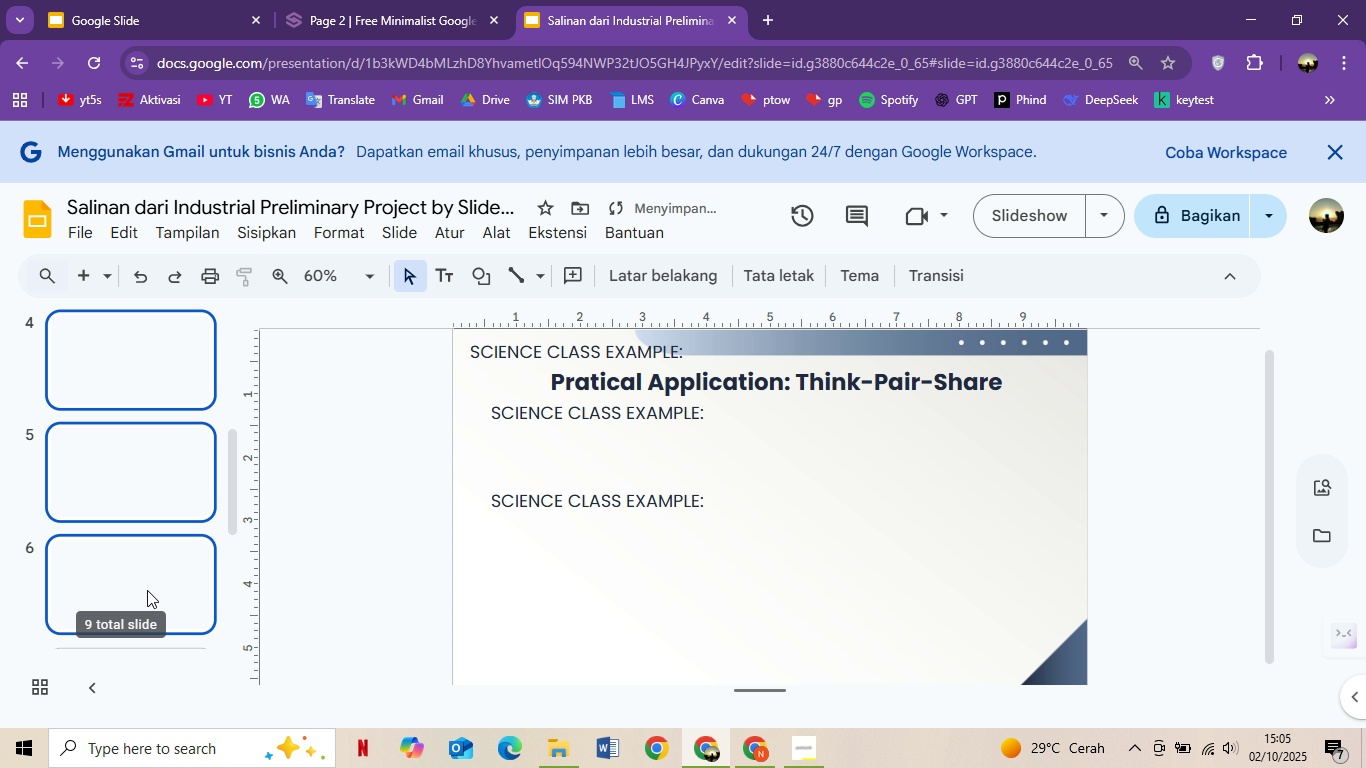 
hold_key(key=ControlLeft, duration=1.52)
left_click([137, 566])
 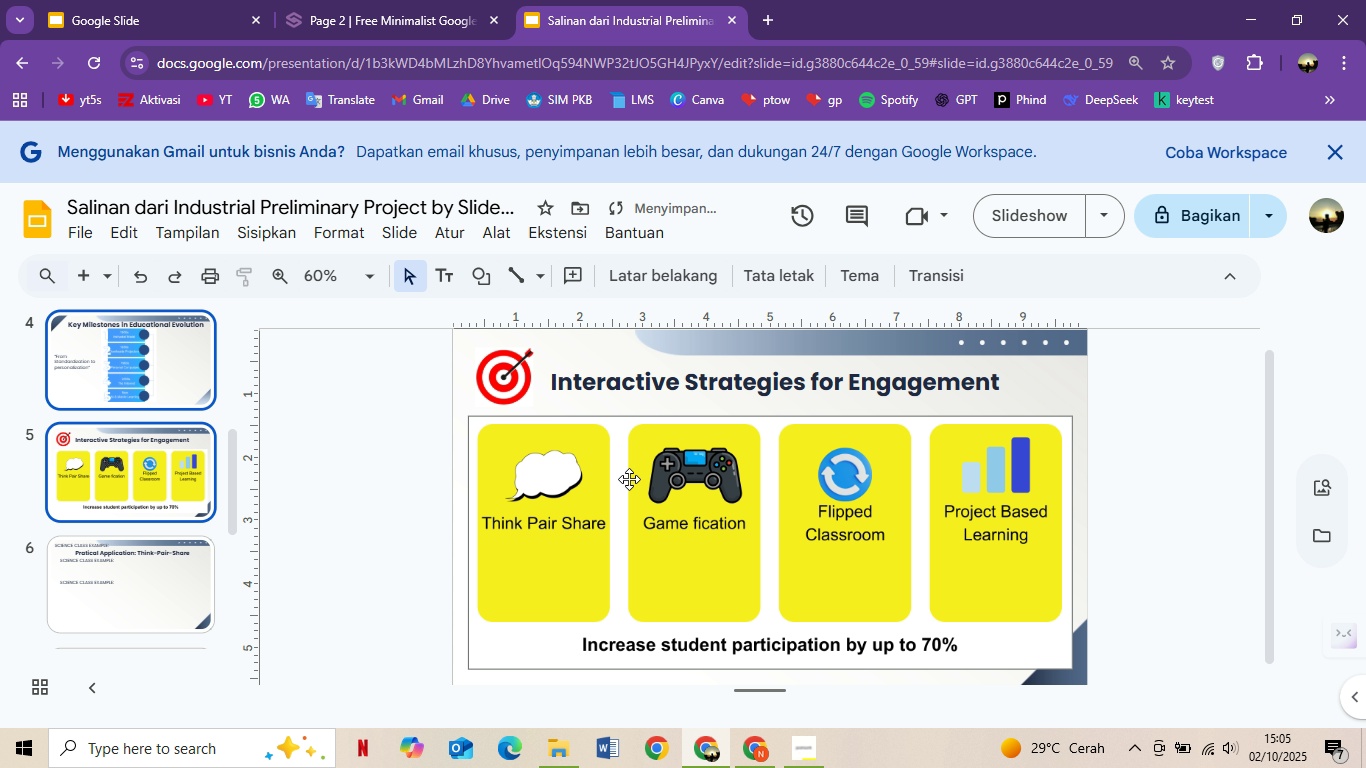 
hold_key(key=ControlLeft, duration=1.52)
left_click([158, 601])
 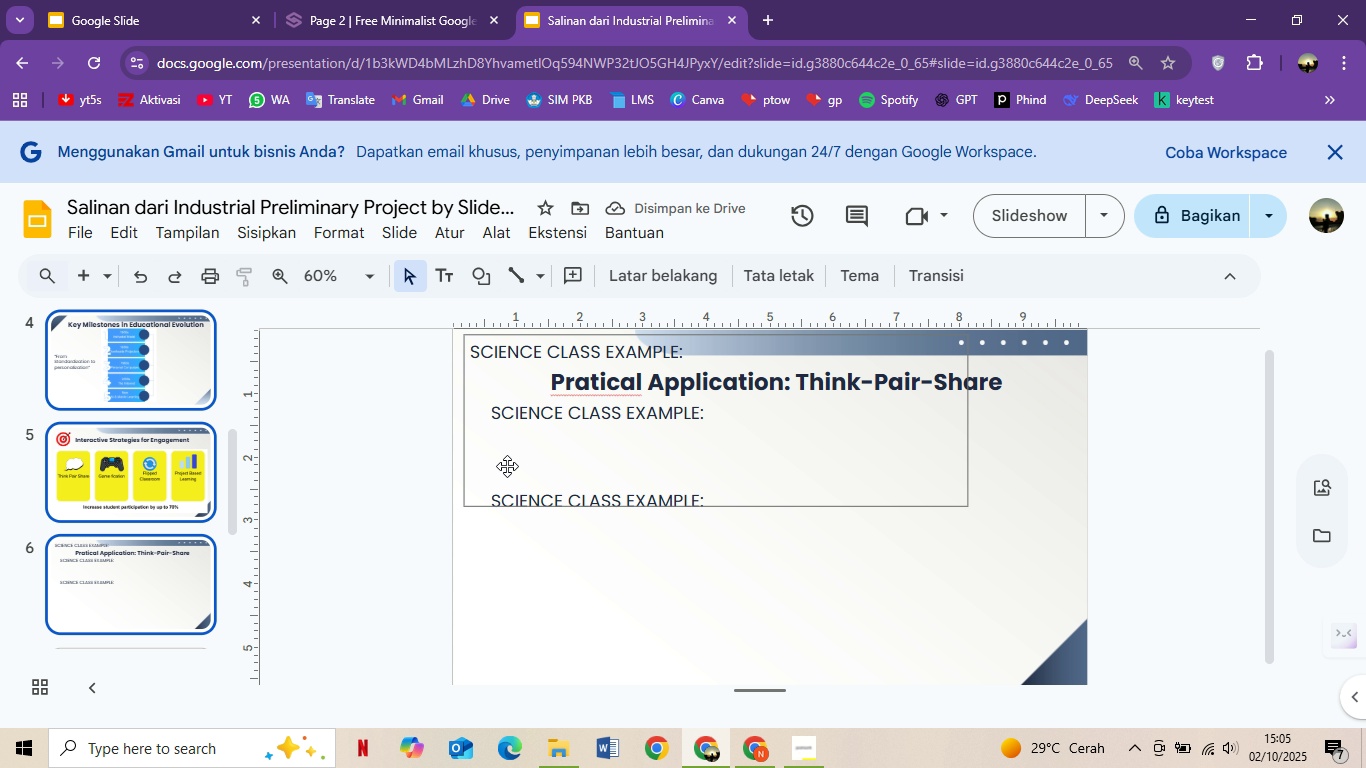 
hold_key(key=ControlLeft, duration=1.52)
double_click([536, 504])
 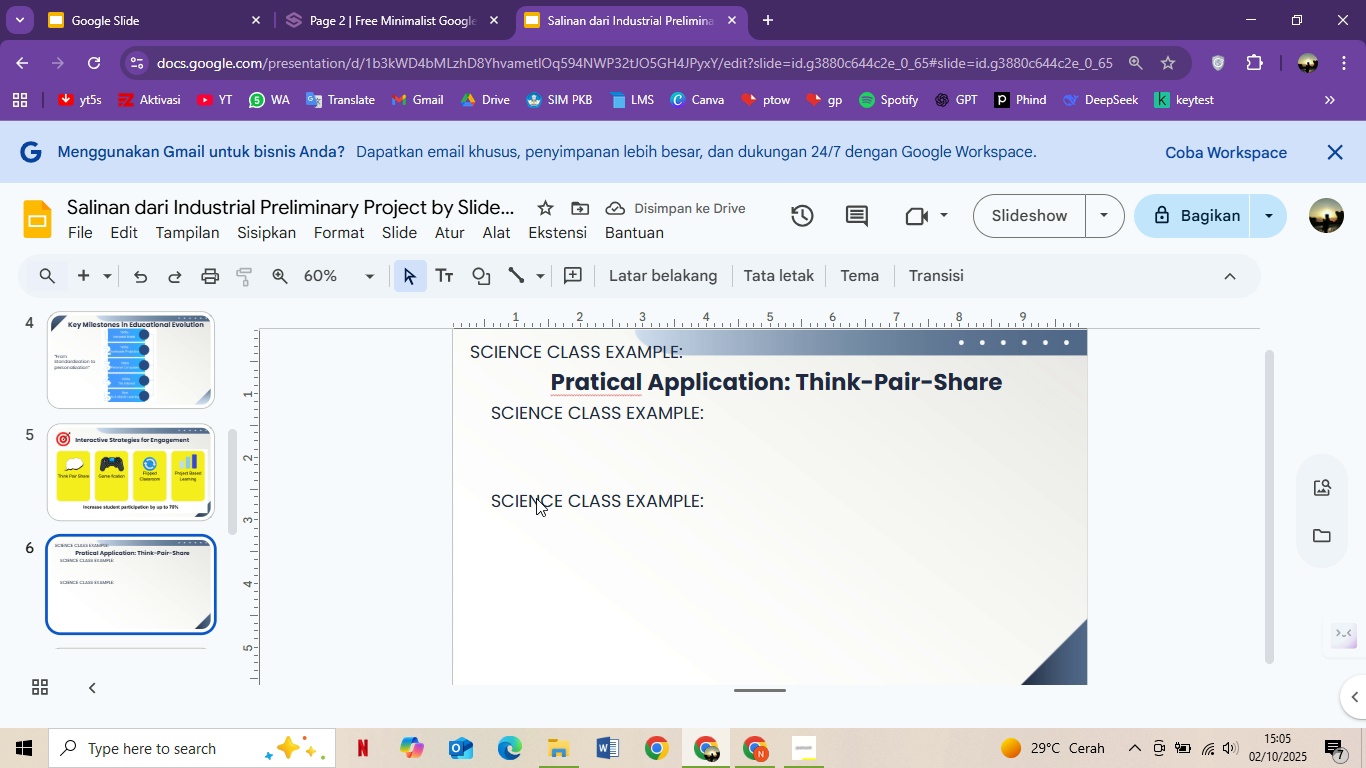 
left_click([538, 489])
 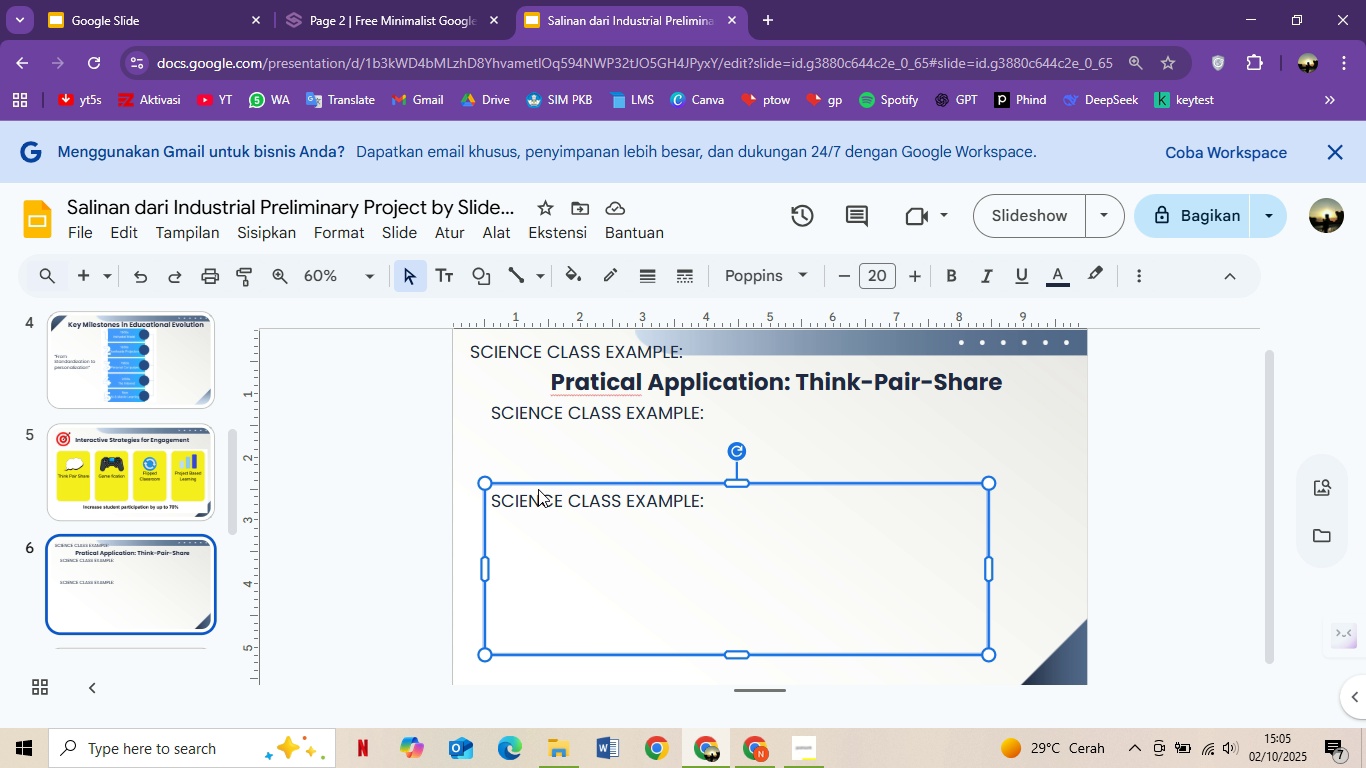 
key(Control+Delete)
 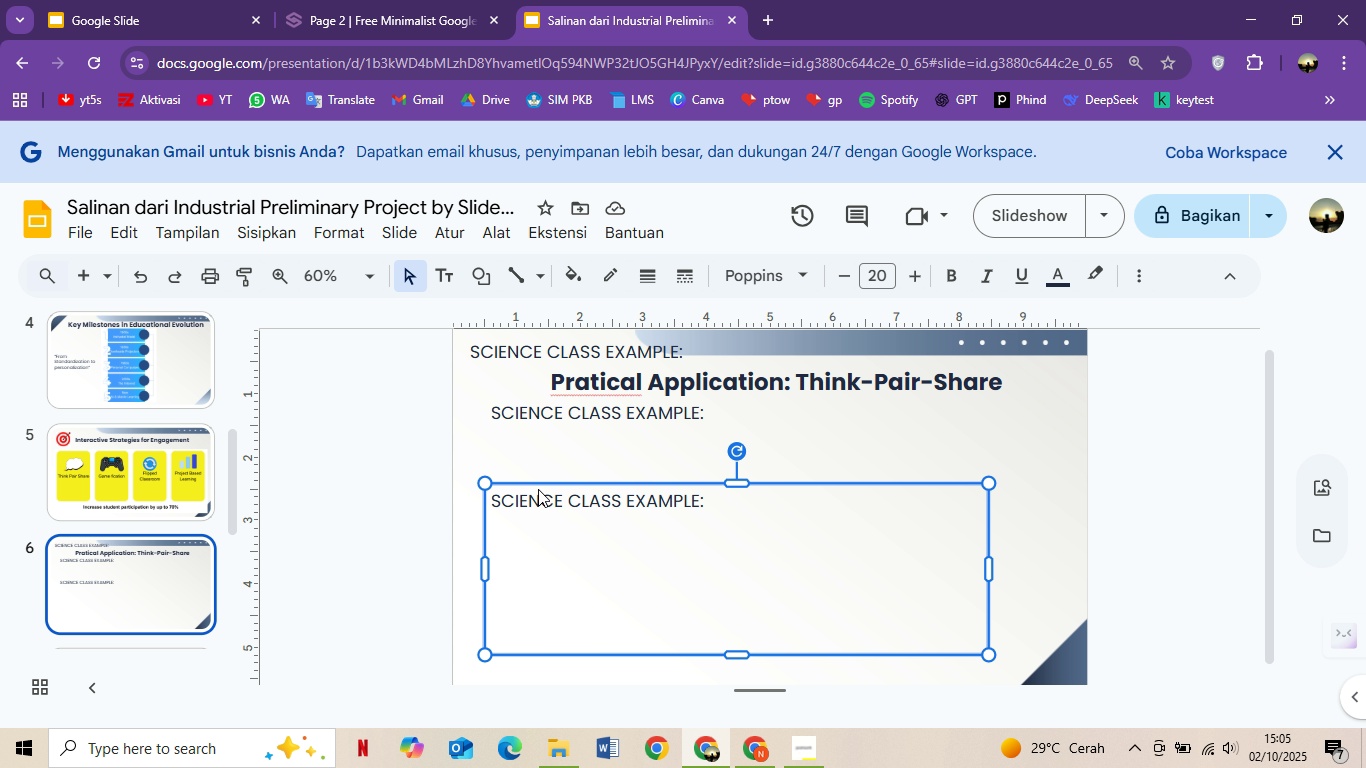 
key(Control+Delete)
 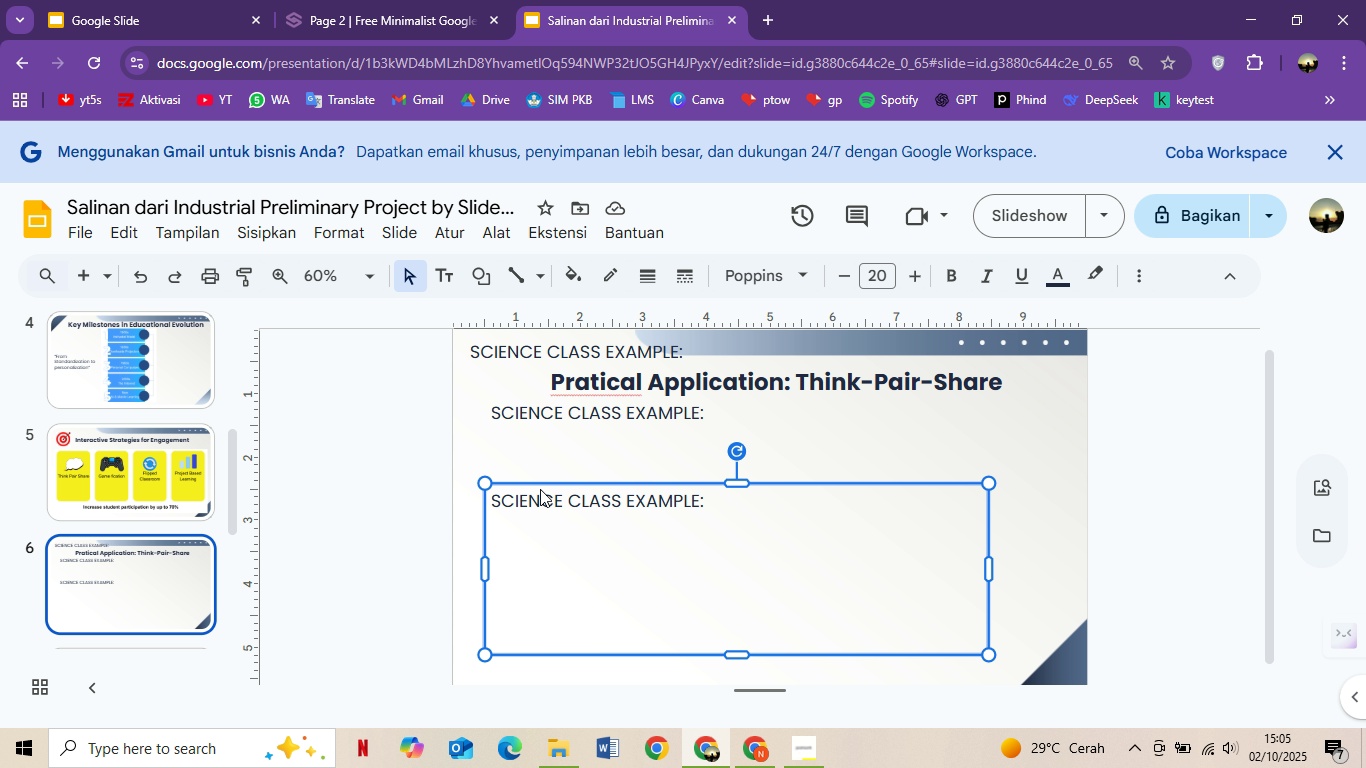 
key(Control+Delete)
 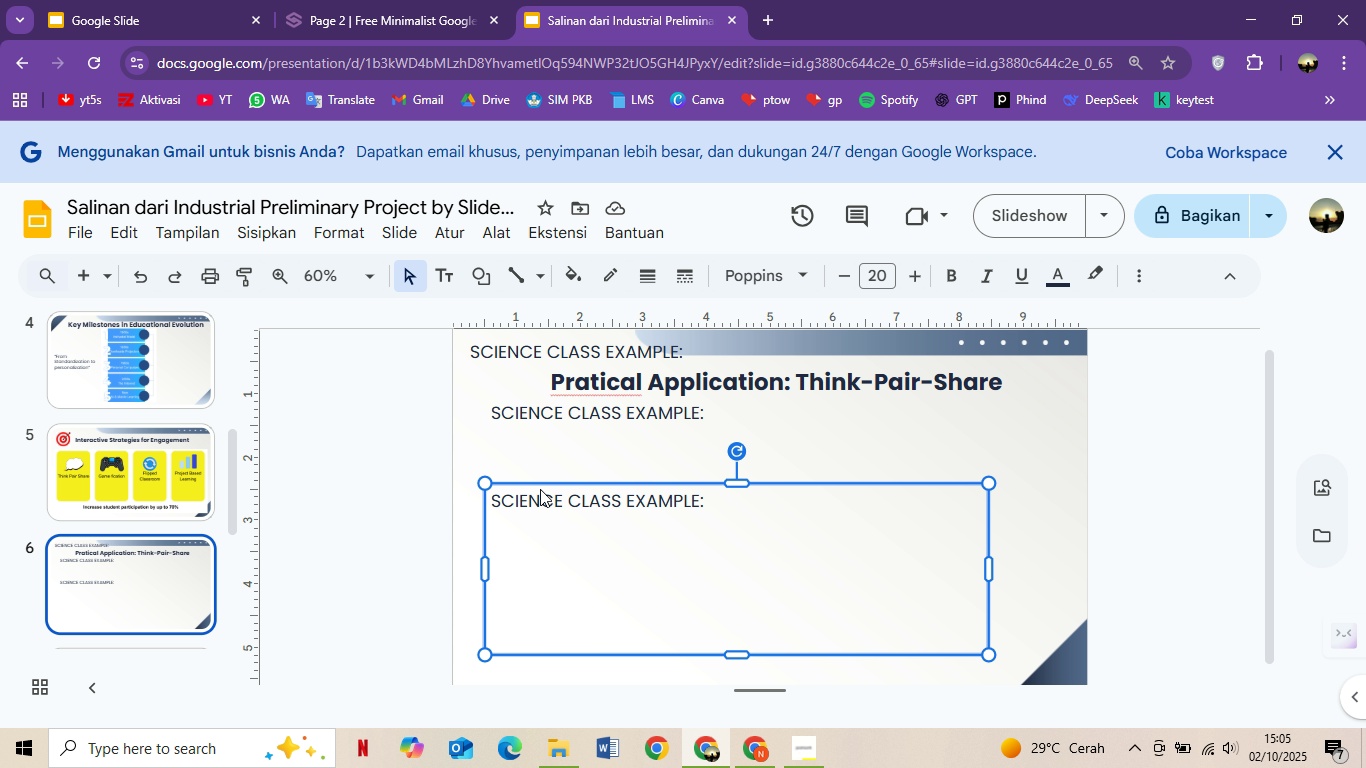 
key(Control+Delete)
 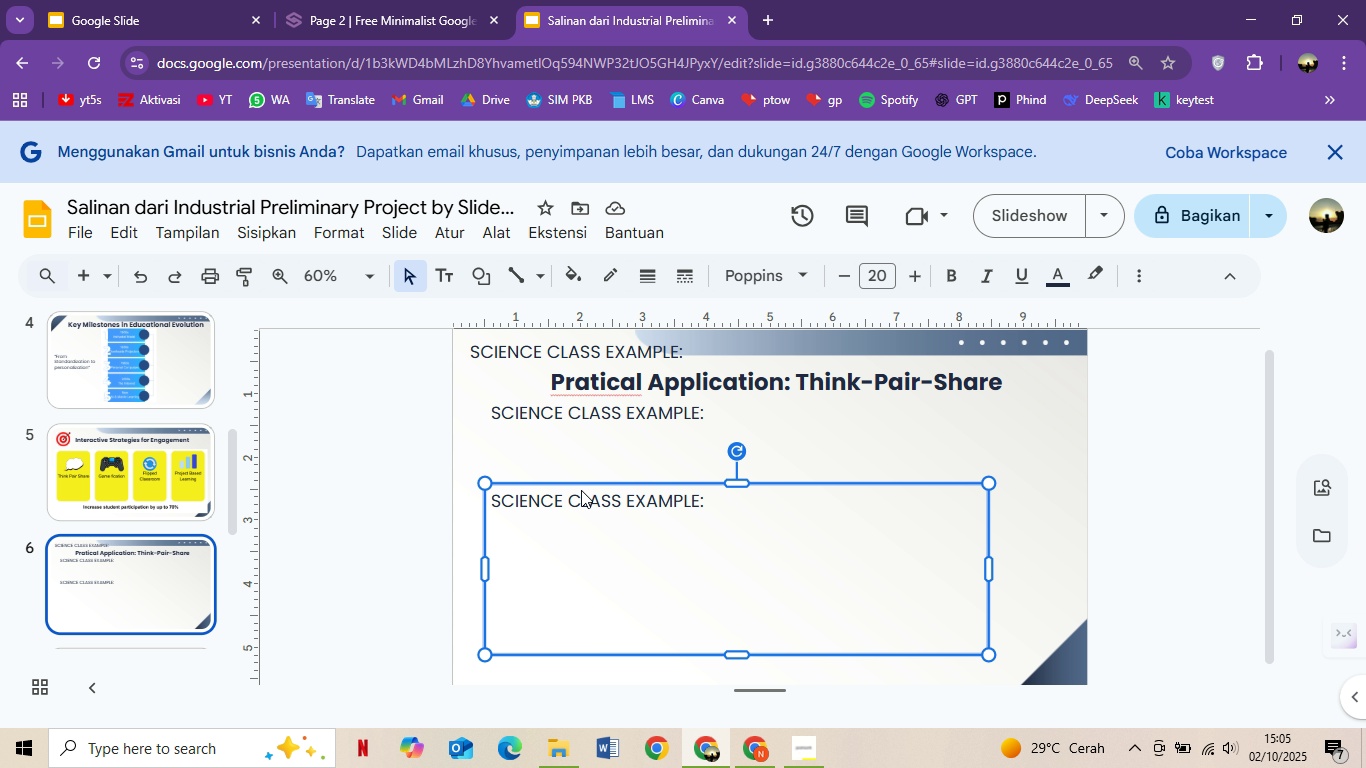 
hold_key(key=ControlLeft, duration=1.52)
left_click([586, 495])
 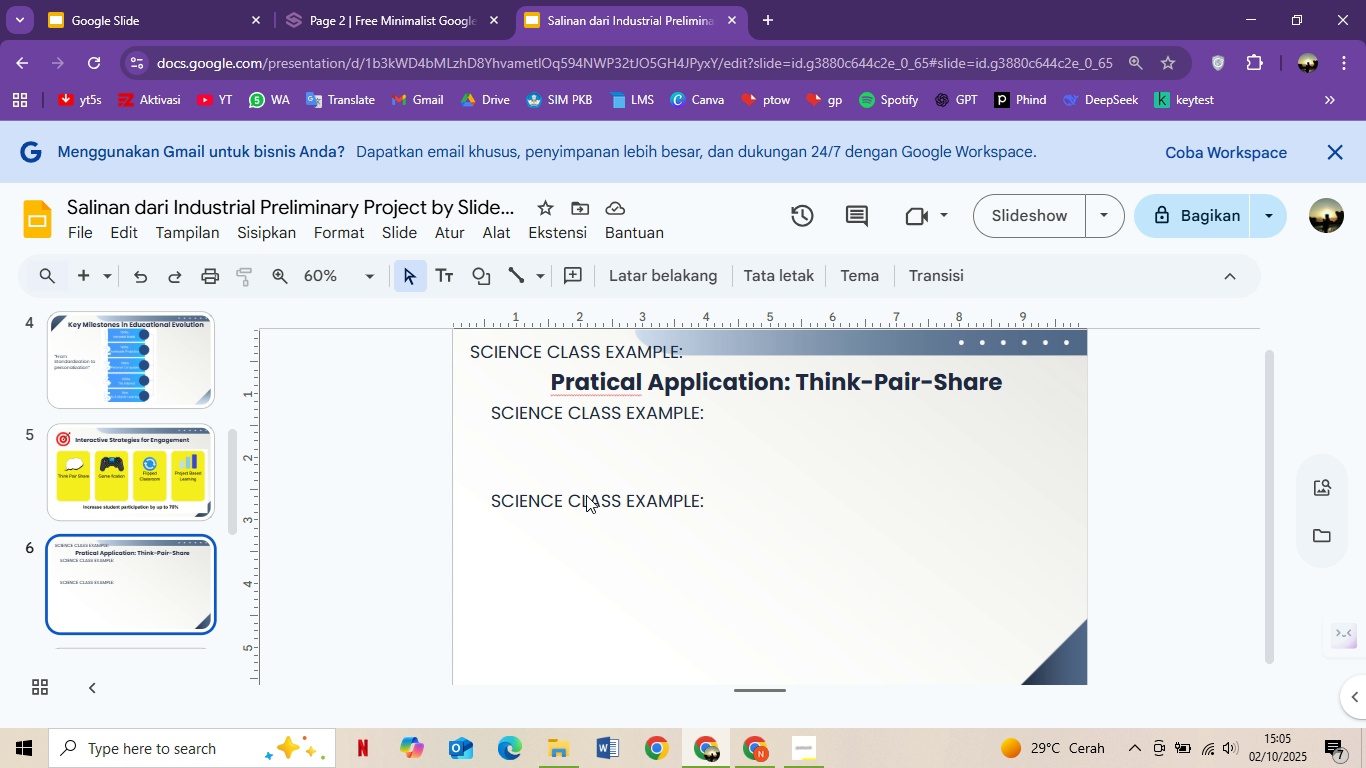 
double_click([586, 495])
 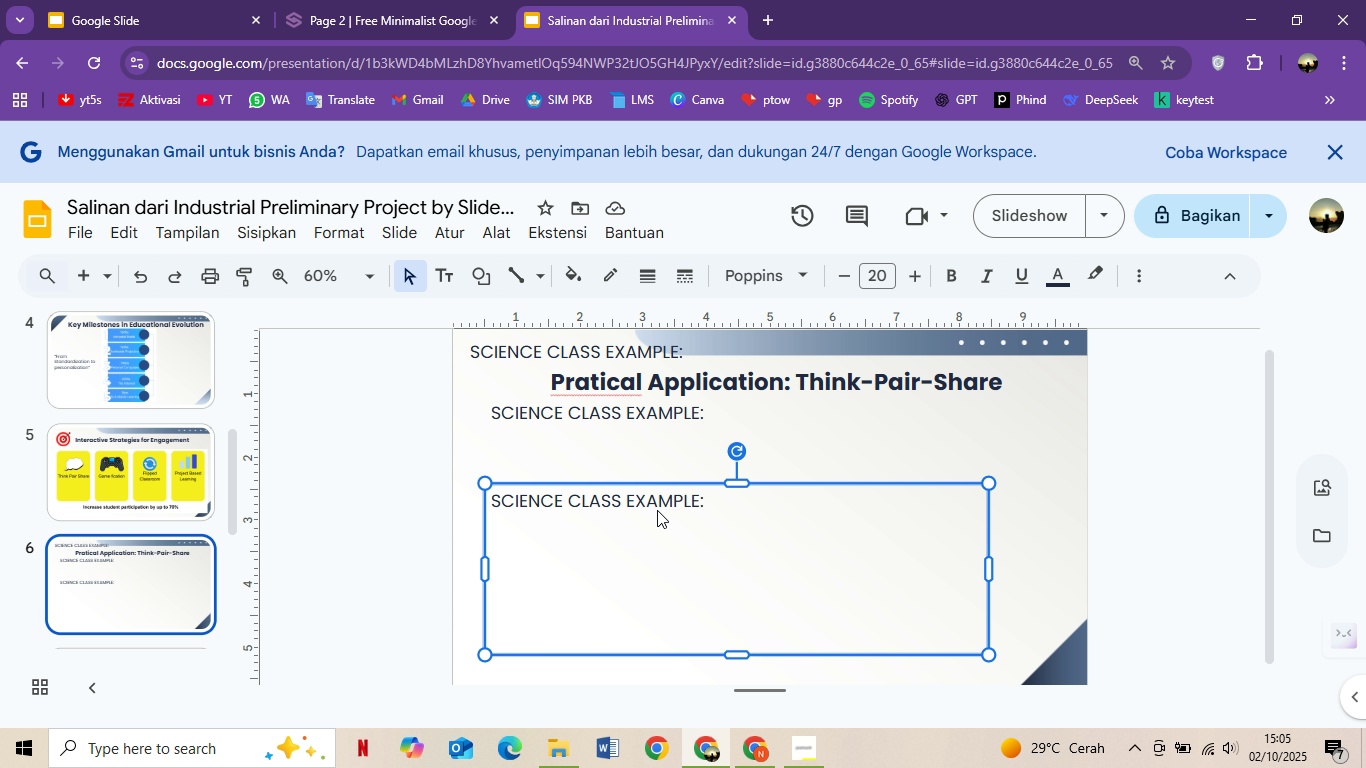 
left_click([657, 510])
 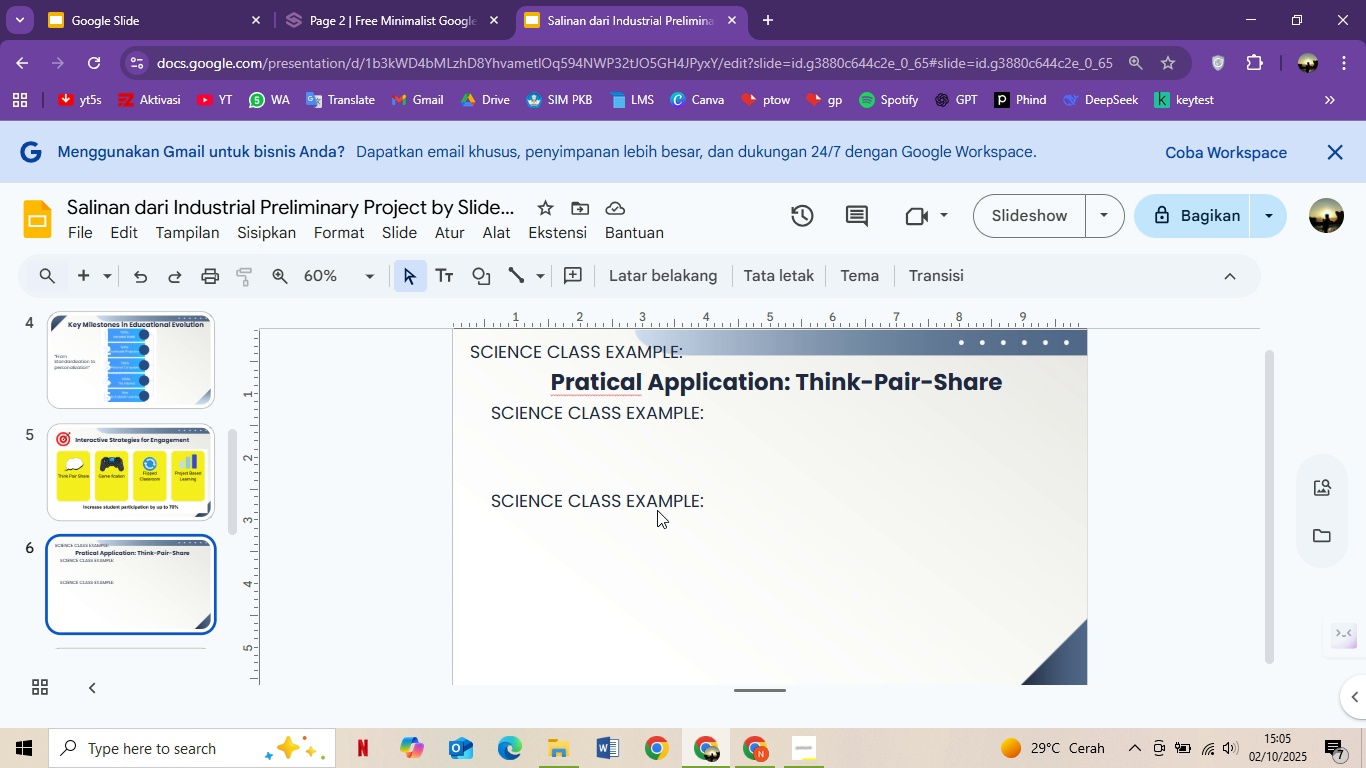 
double_click([657, 510])
 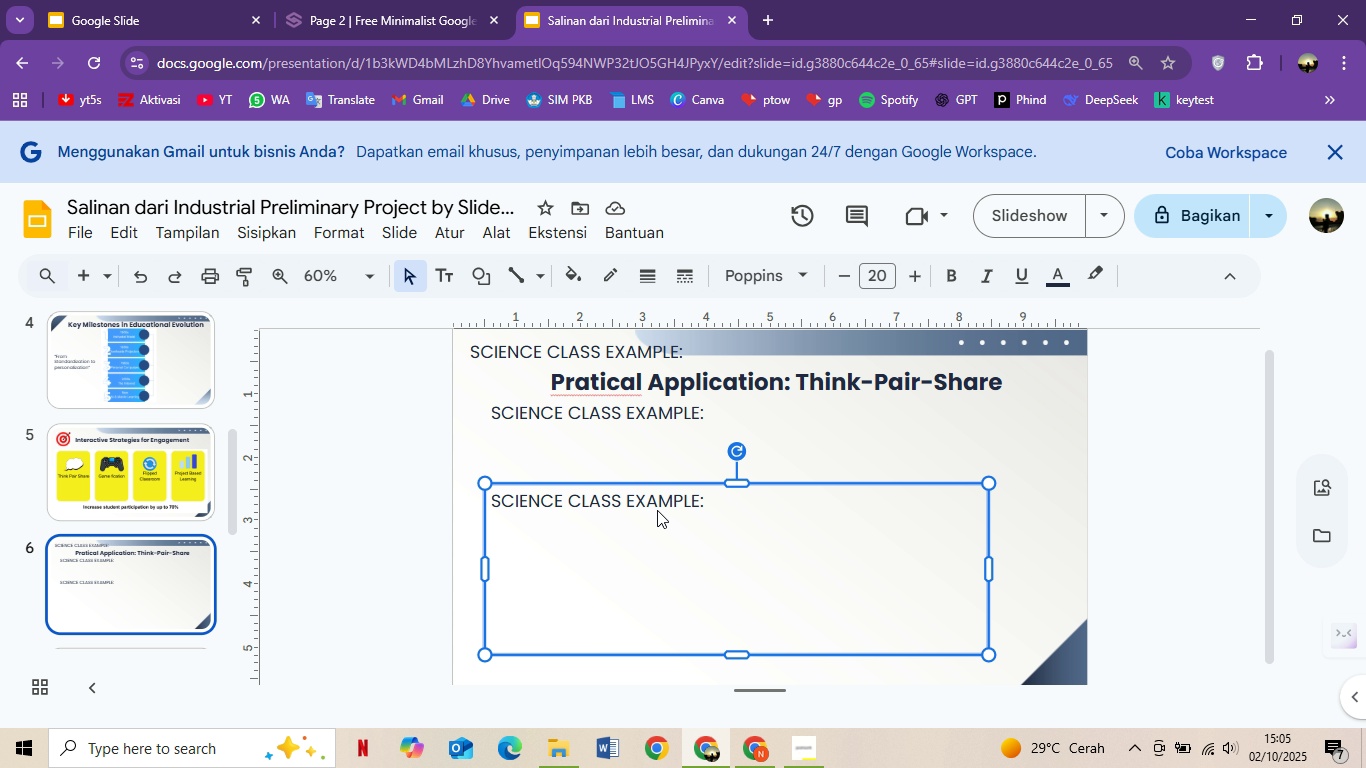 
hold_key(key=ControlLeft, duration=1.52)
left_click([655, 509])
 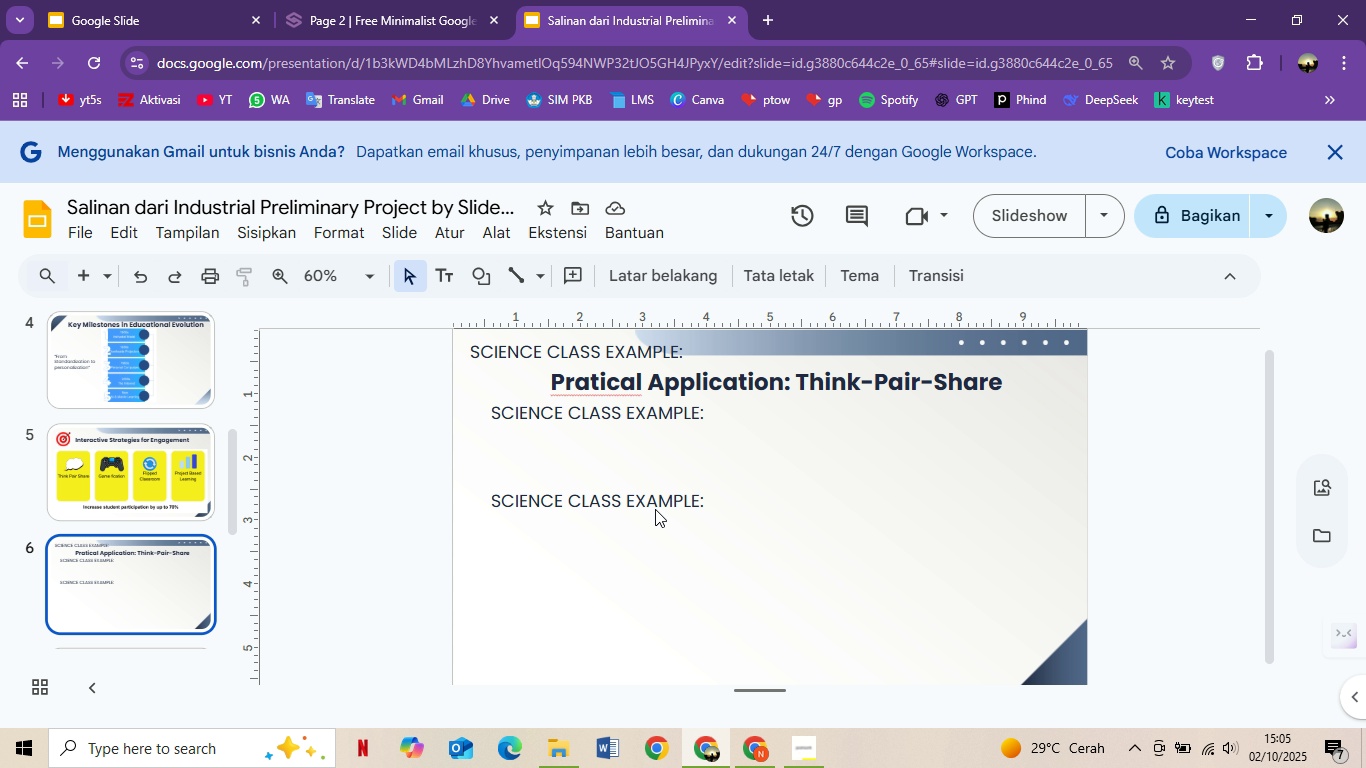 
double_click([655, 509])
 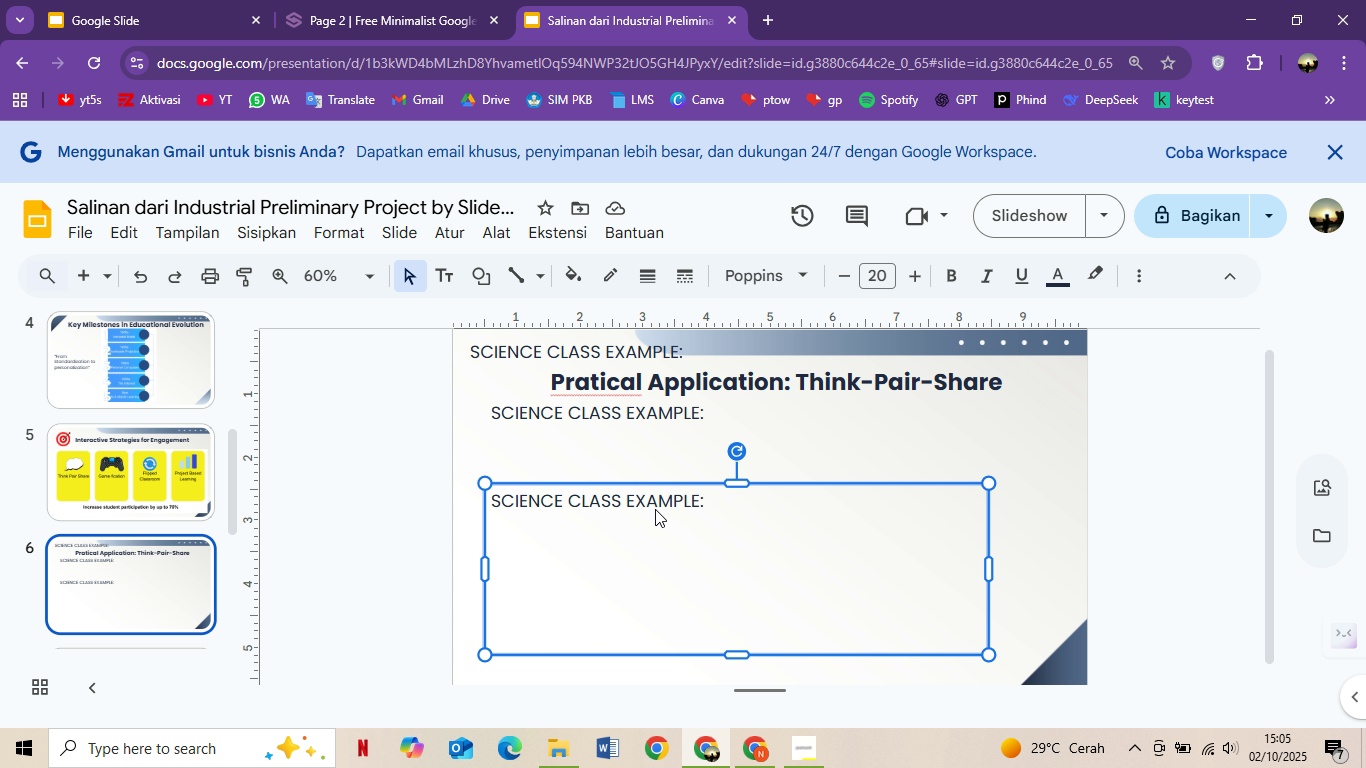 
key(Control+PageUp)
 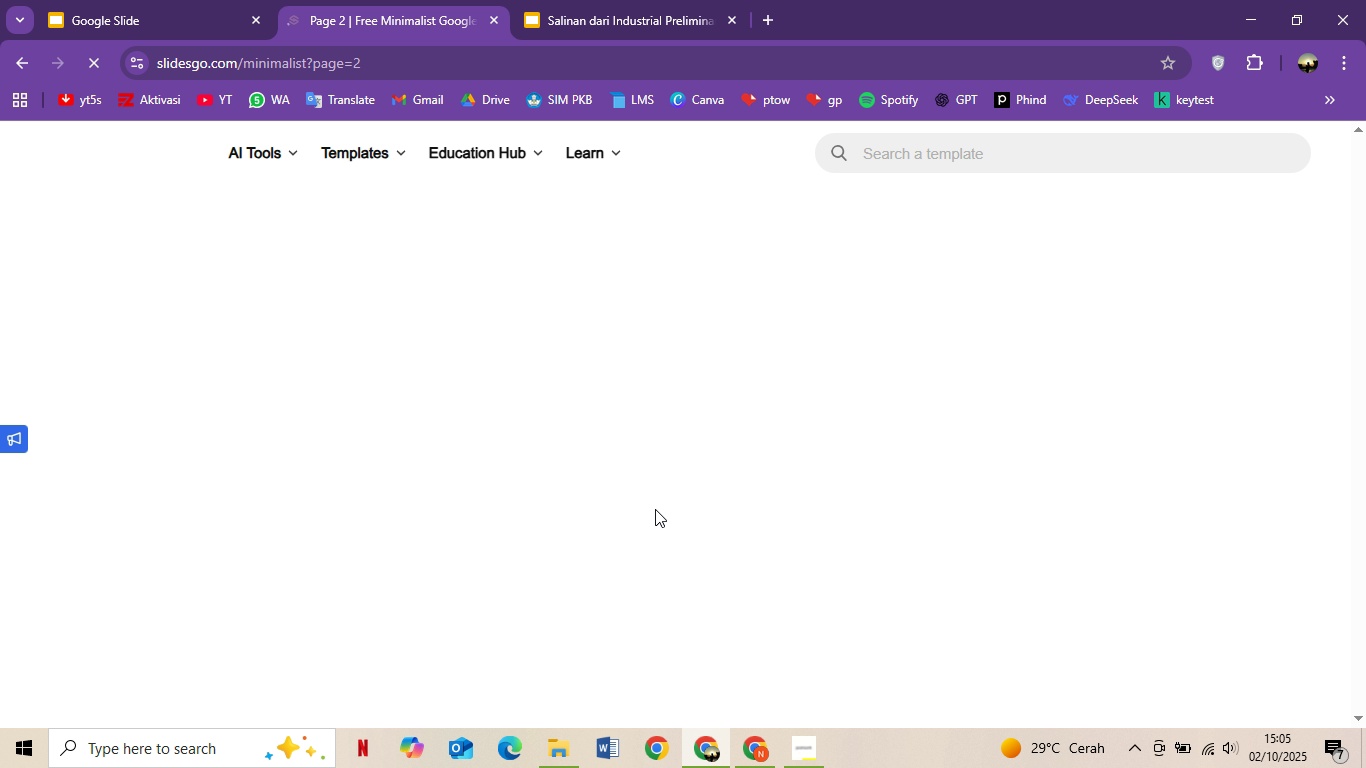 
hold_key(key=ControlLeft, duration=2.39)
hold_key(key=MetaLeft, duration=2.39)
left_click([545, 0])
 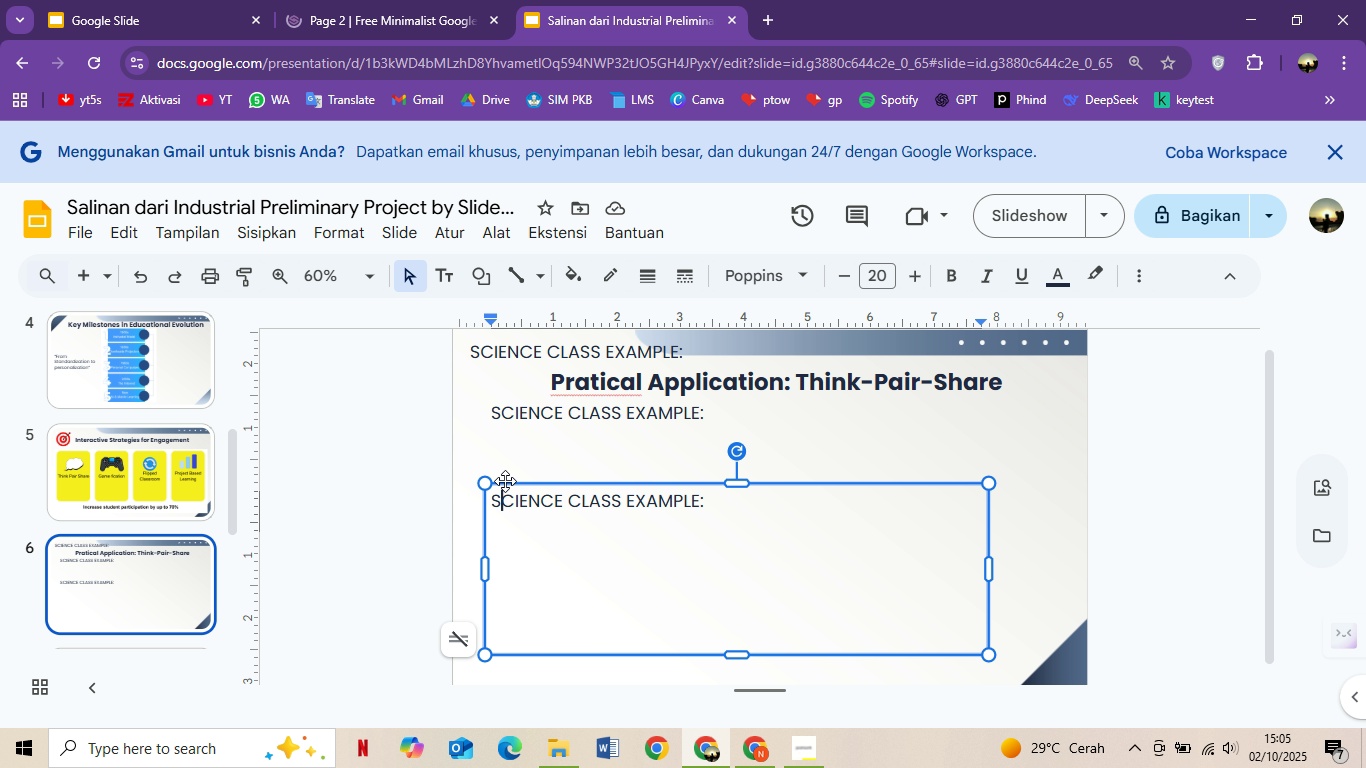 
left_click_drag(start_coordinate=[496, 503], to_coordinate=[714, 500])
 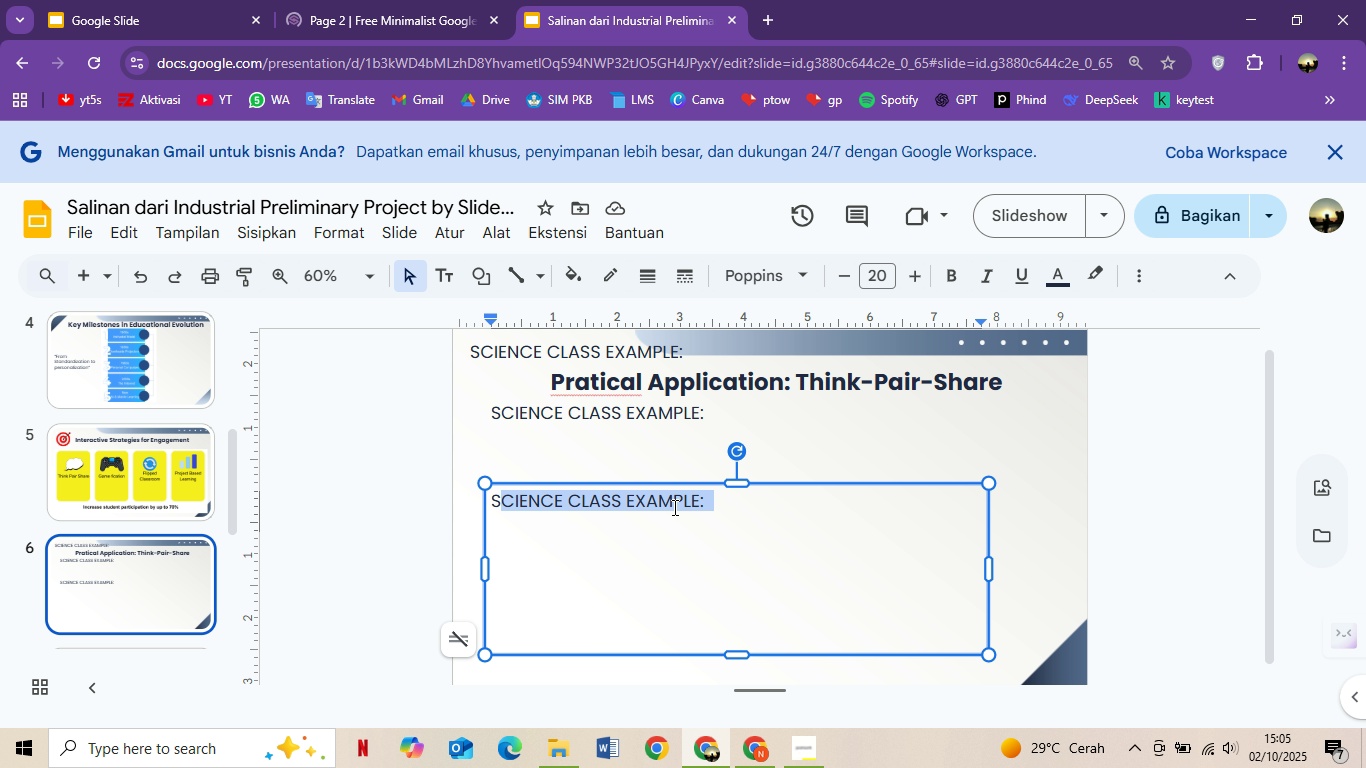 
key(Control+Backspace)
 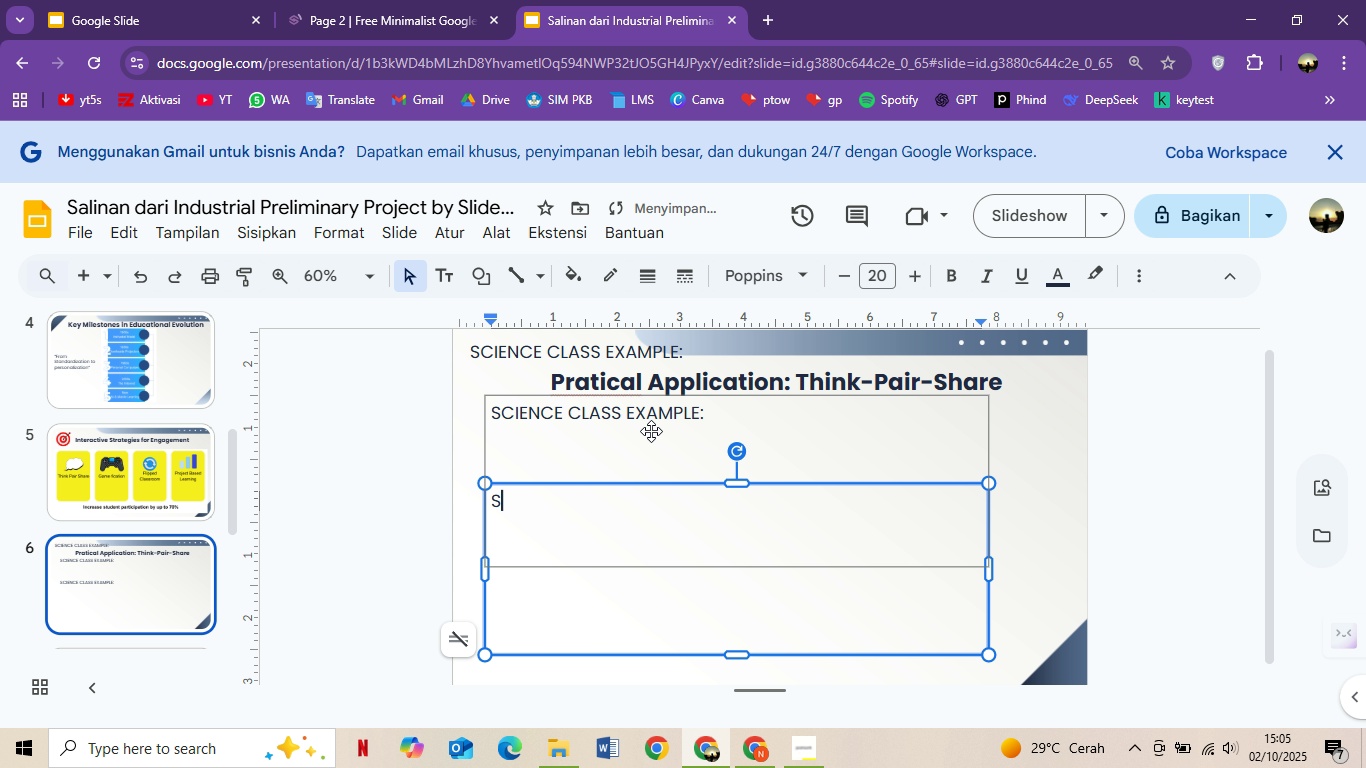 
left_click([647, 417])
 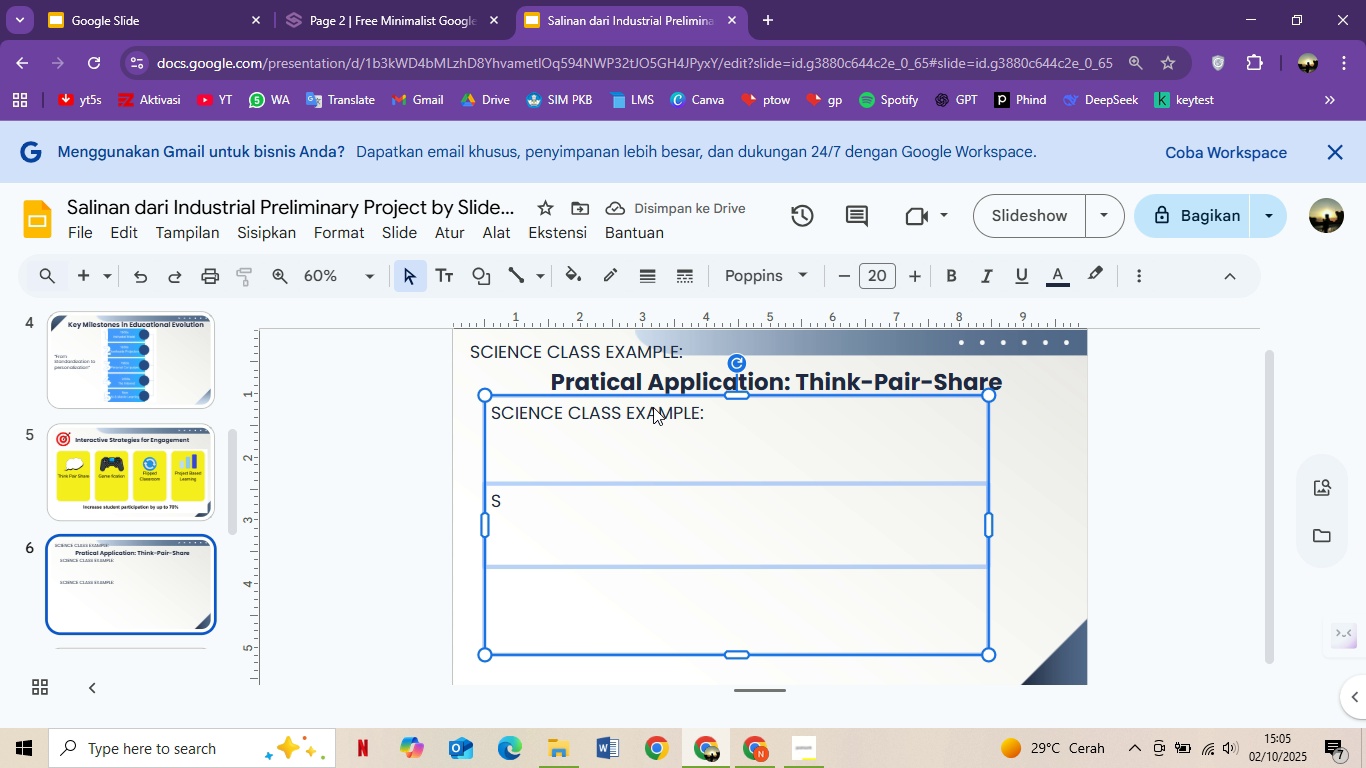 
key(Control+Delete)
 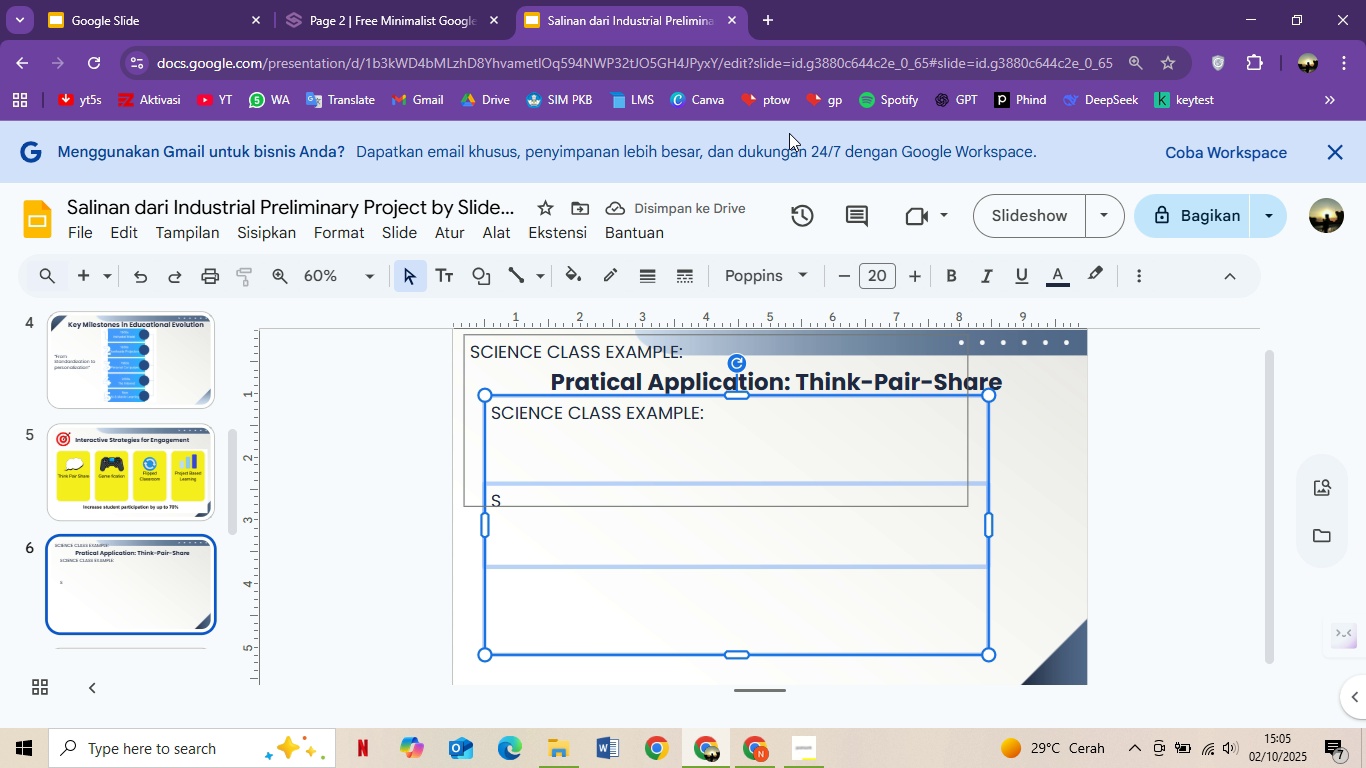 
left_click([1066, 465])
 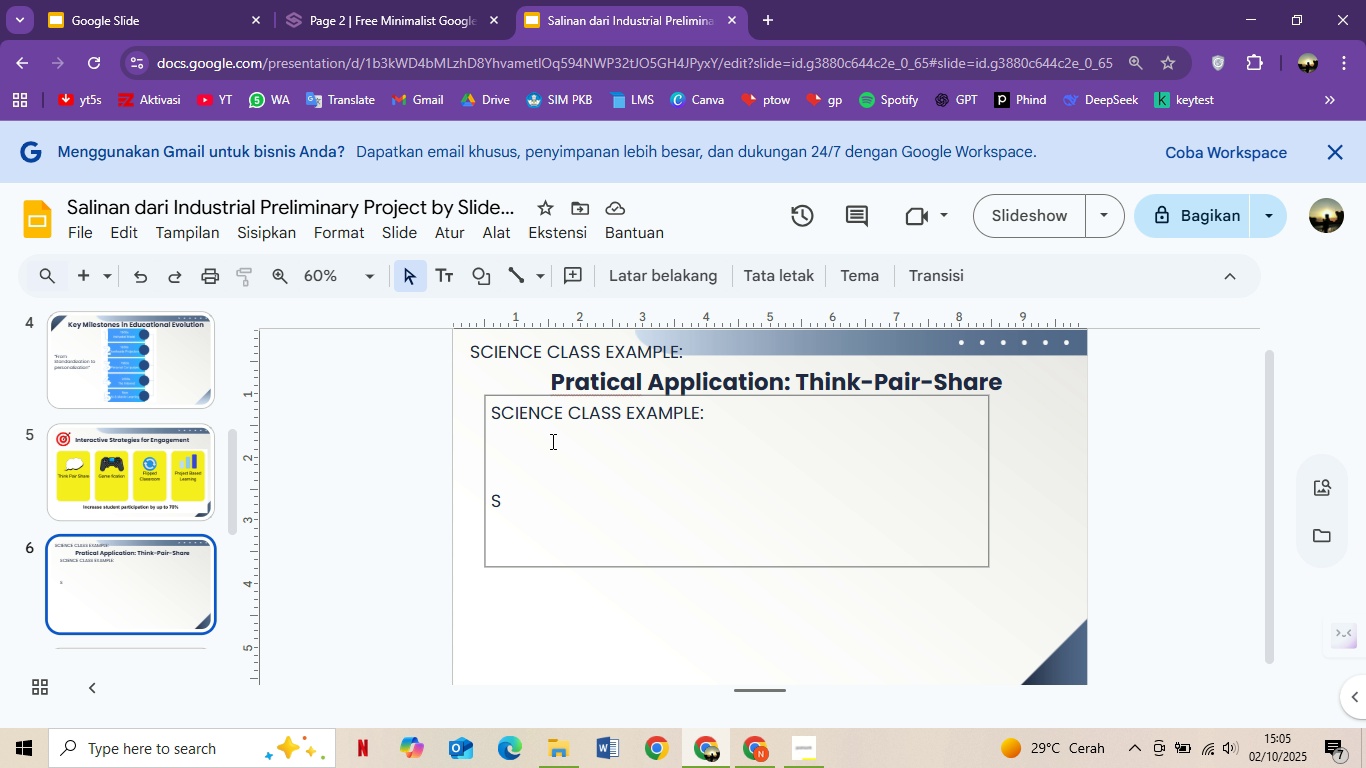 
double_click([551, 441])
 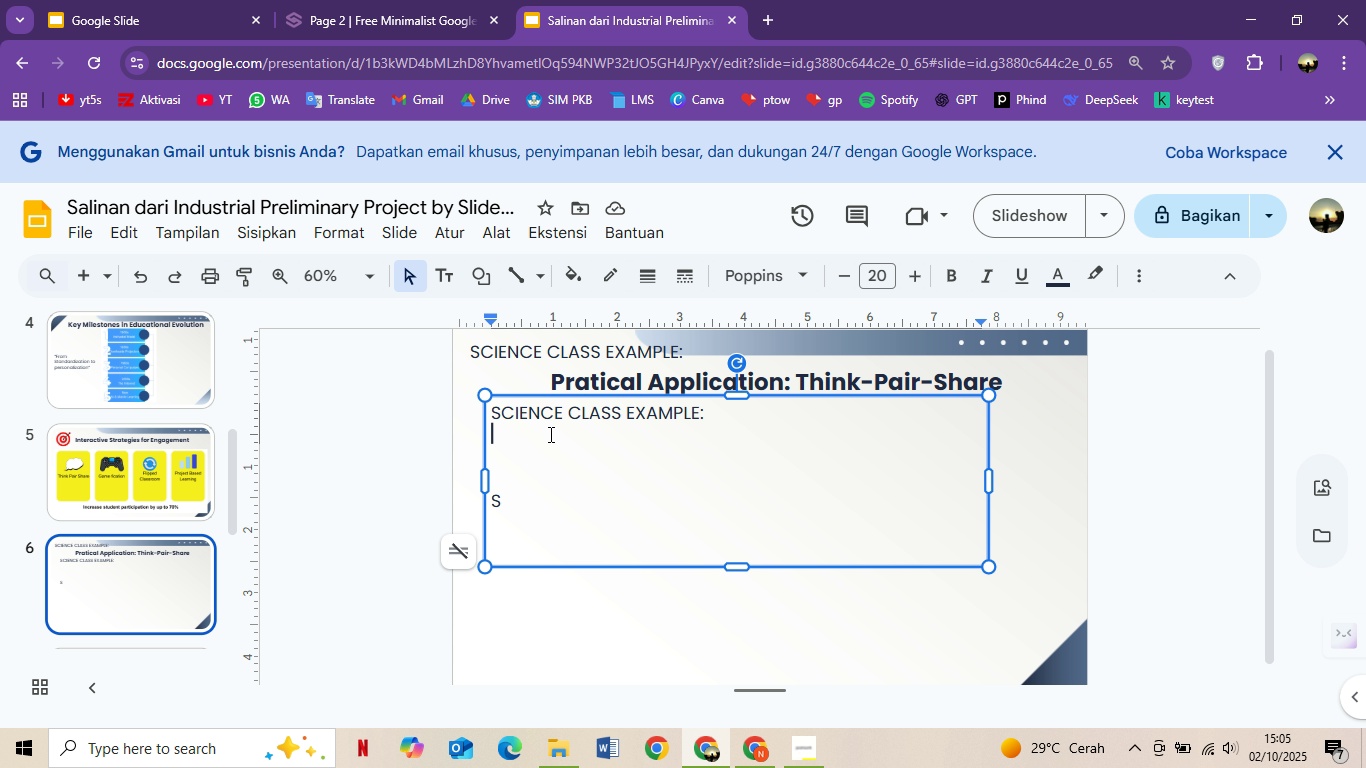 
key(Control+A)
 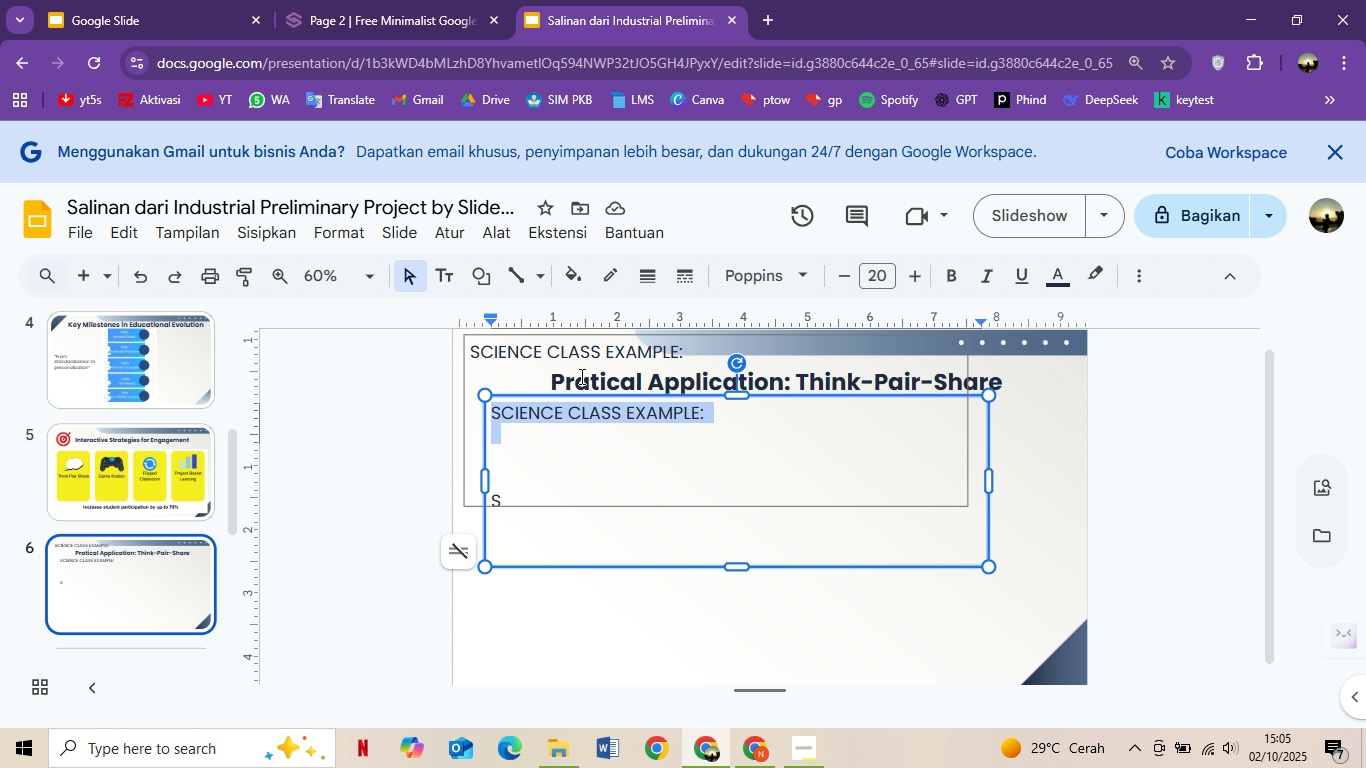 
left_click([580, 376])
 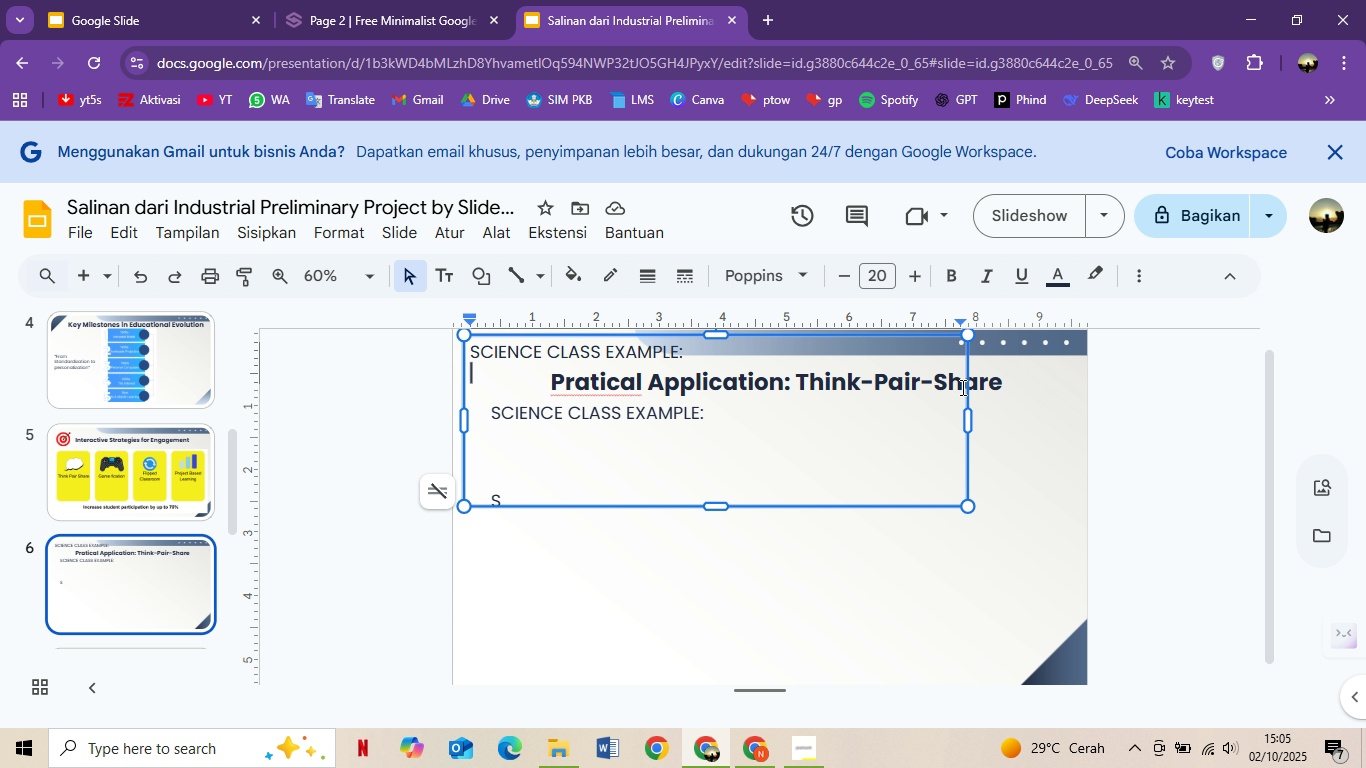 
hold_key(key=ControlLeft, duration=0.64)
 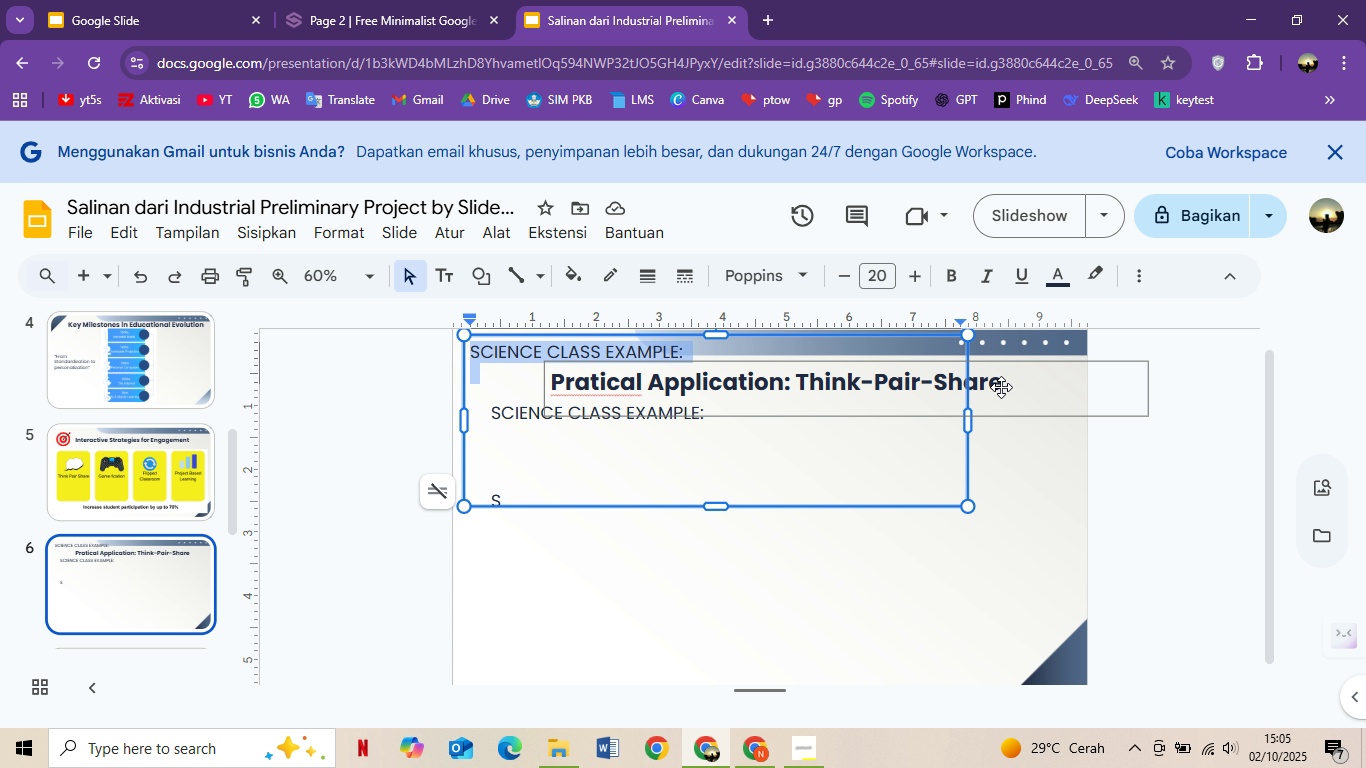 
hold_key(key=A, duration=0.3)
 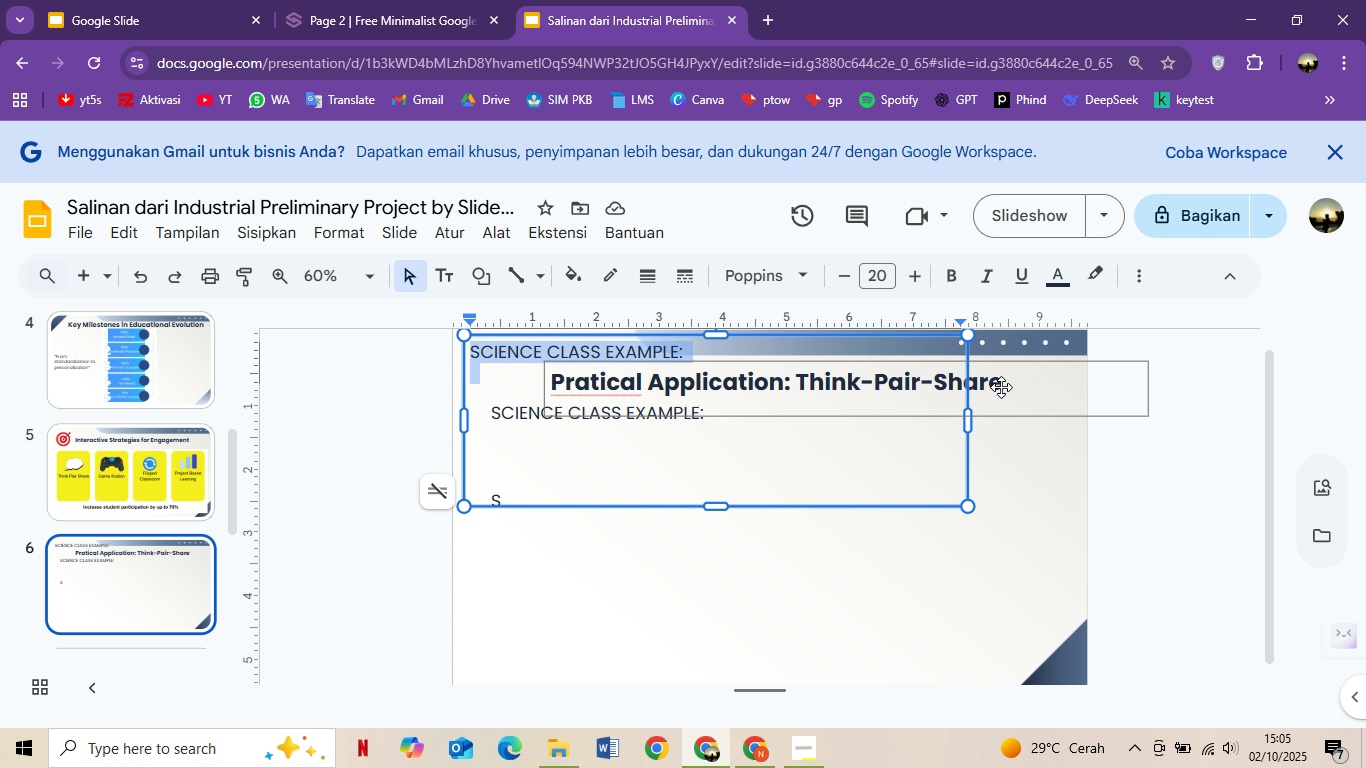 
hold_key(key=A, duration=0.3)
 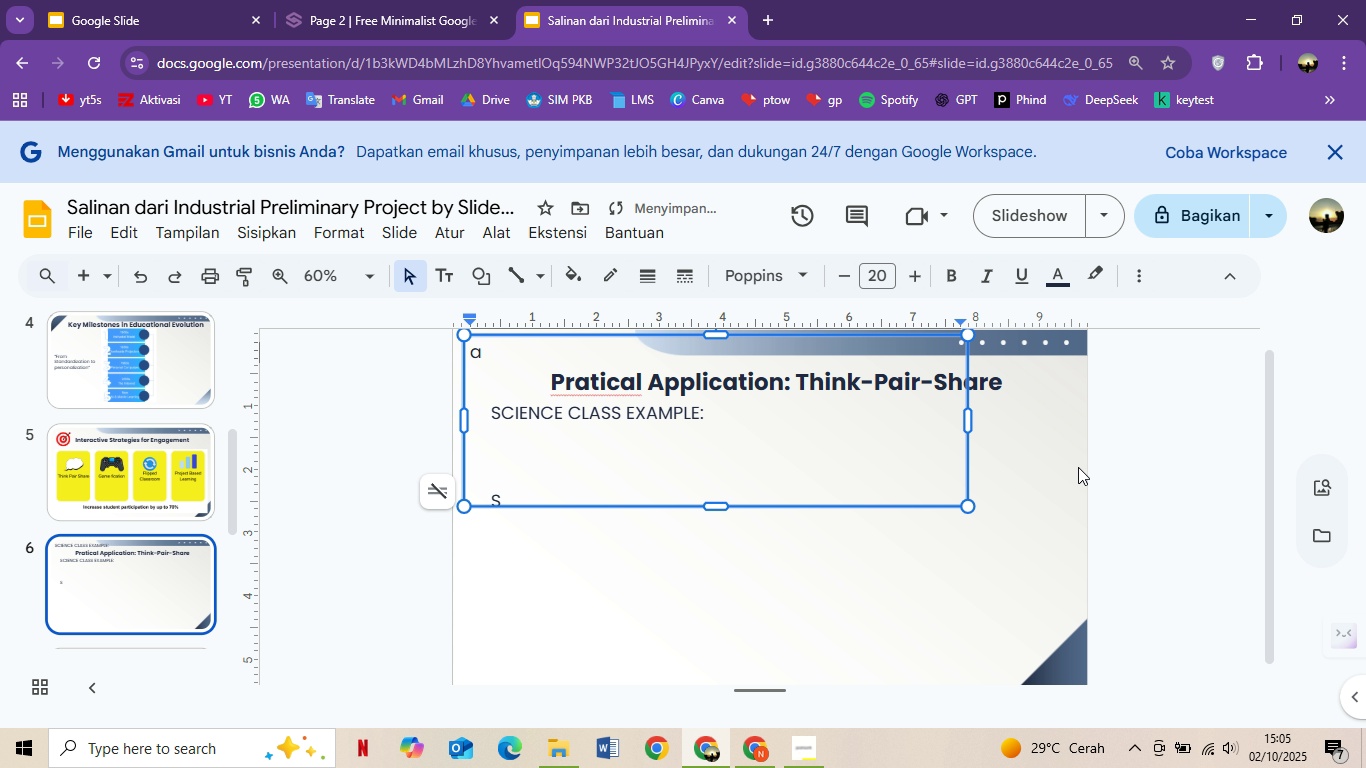 
key(Control+ControlLeft)
 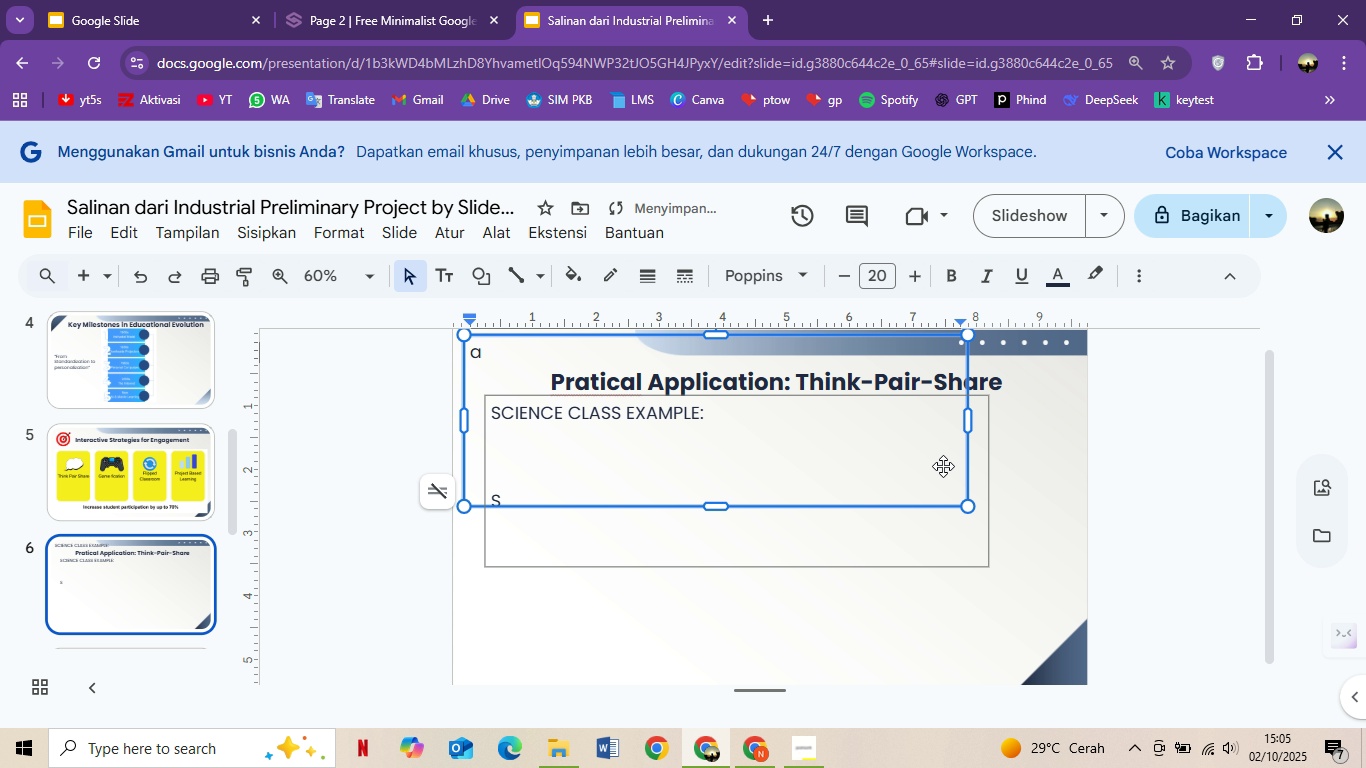 
key(Delete)
 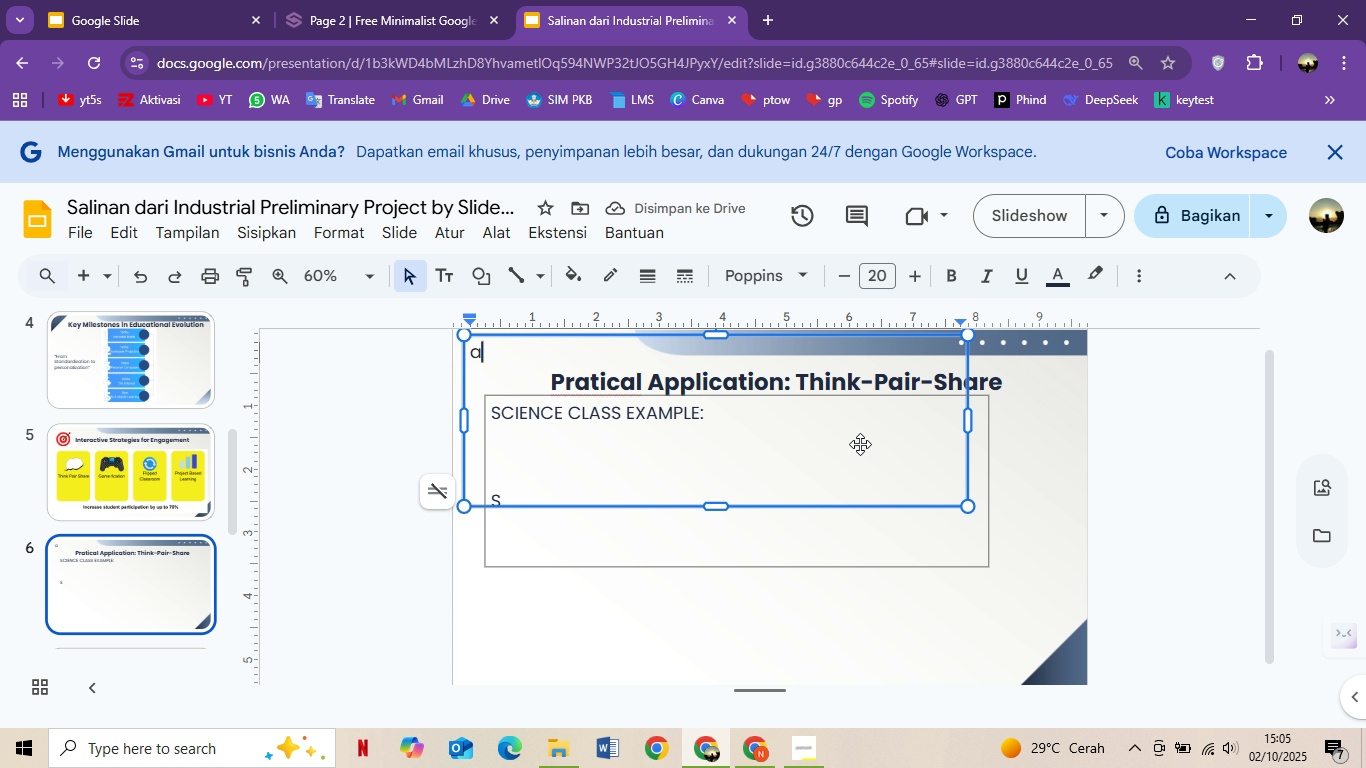 
key(Backspace)
 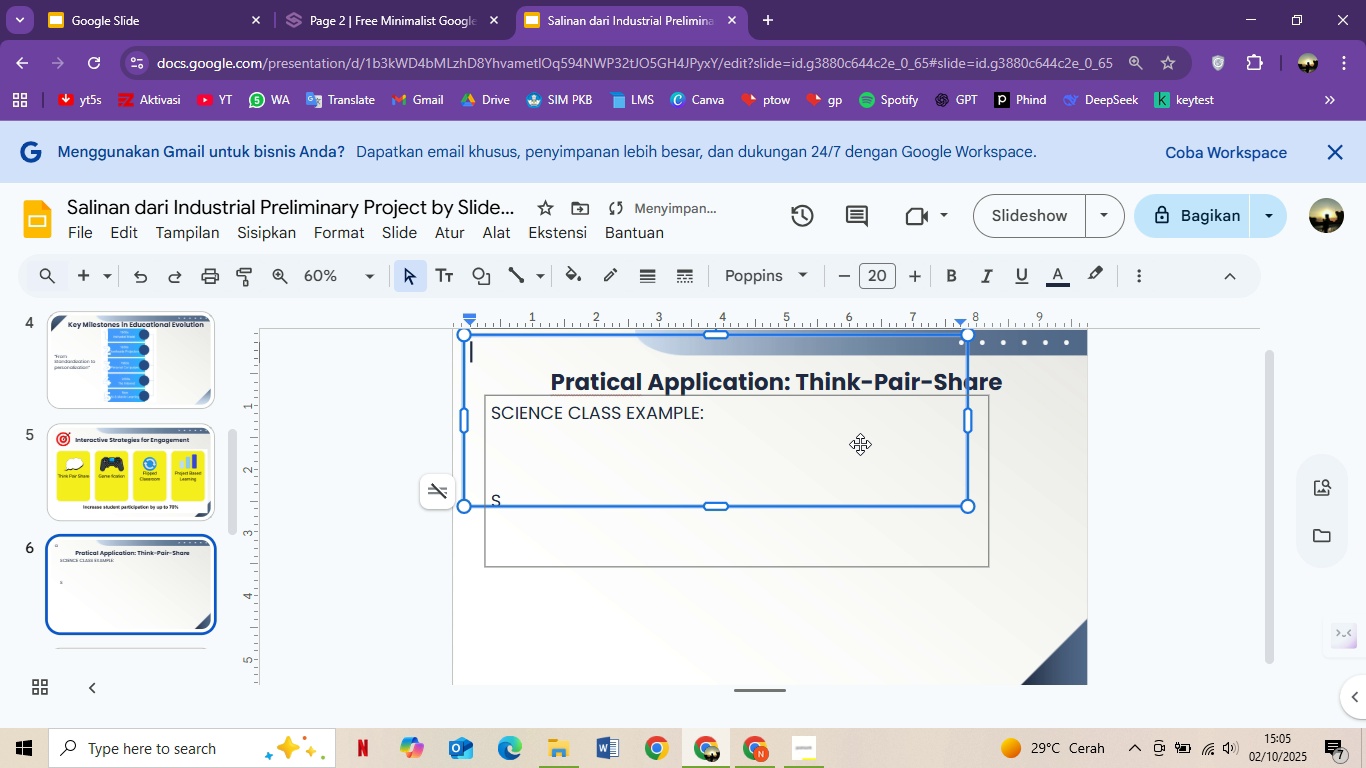 
key(Backspace)
 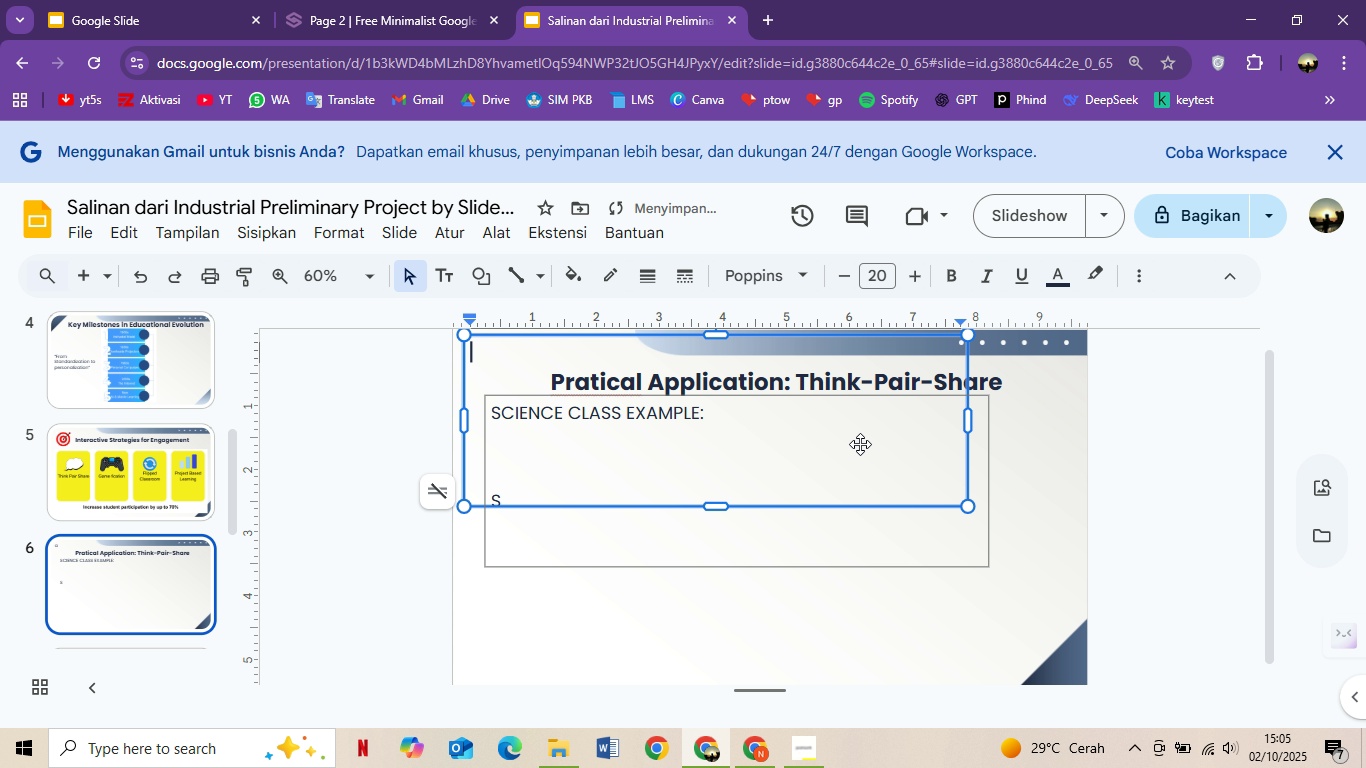 
key(Backspace)
 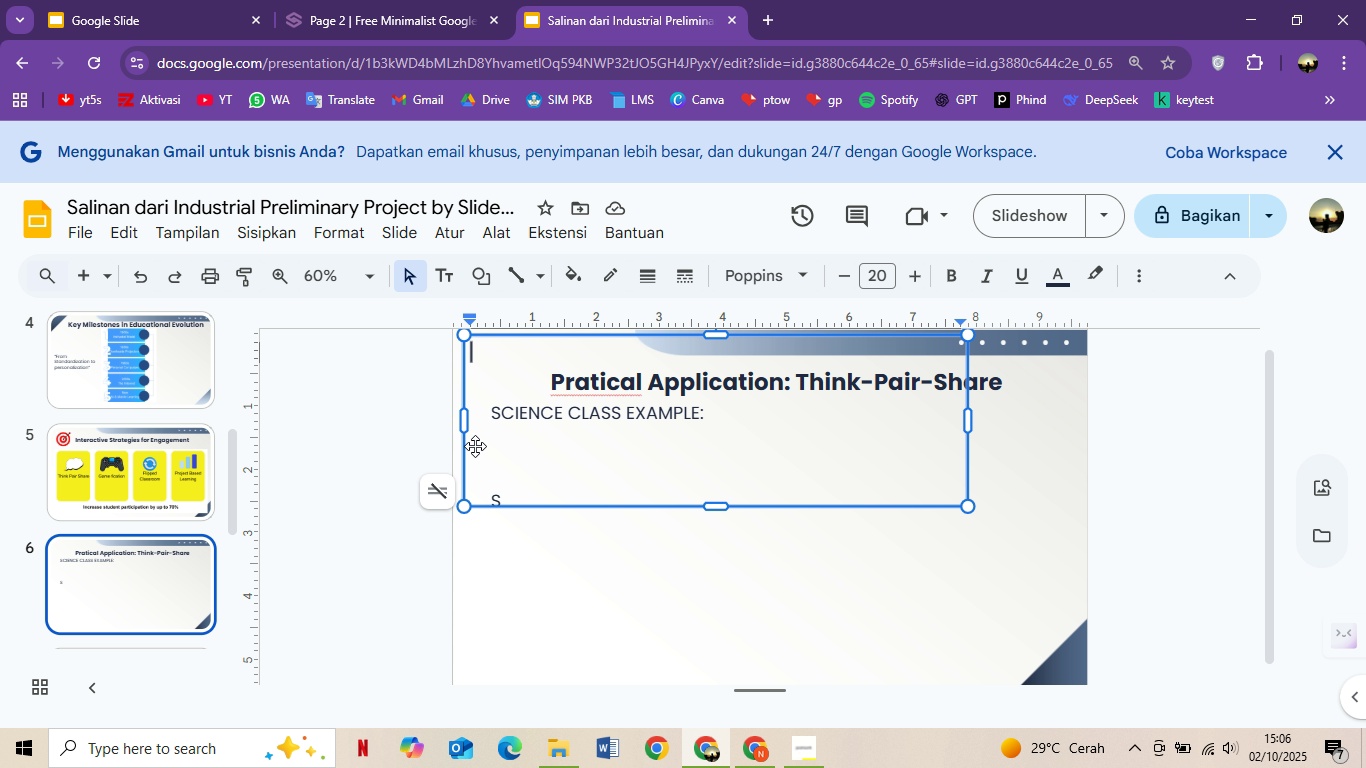 
wait(23.91)
 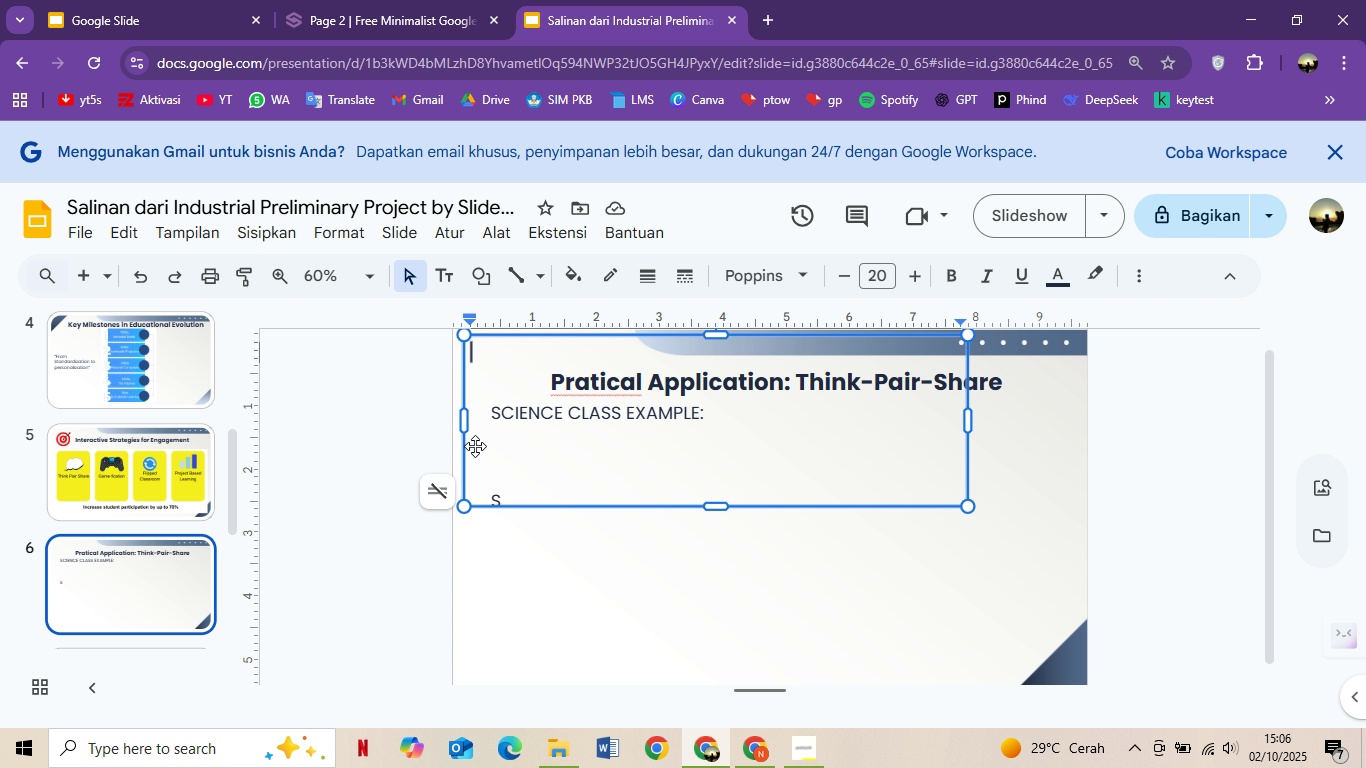 
key(Backspace)
 